 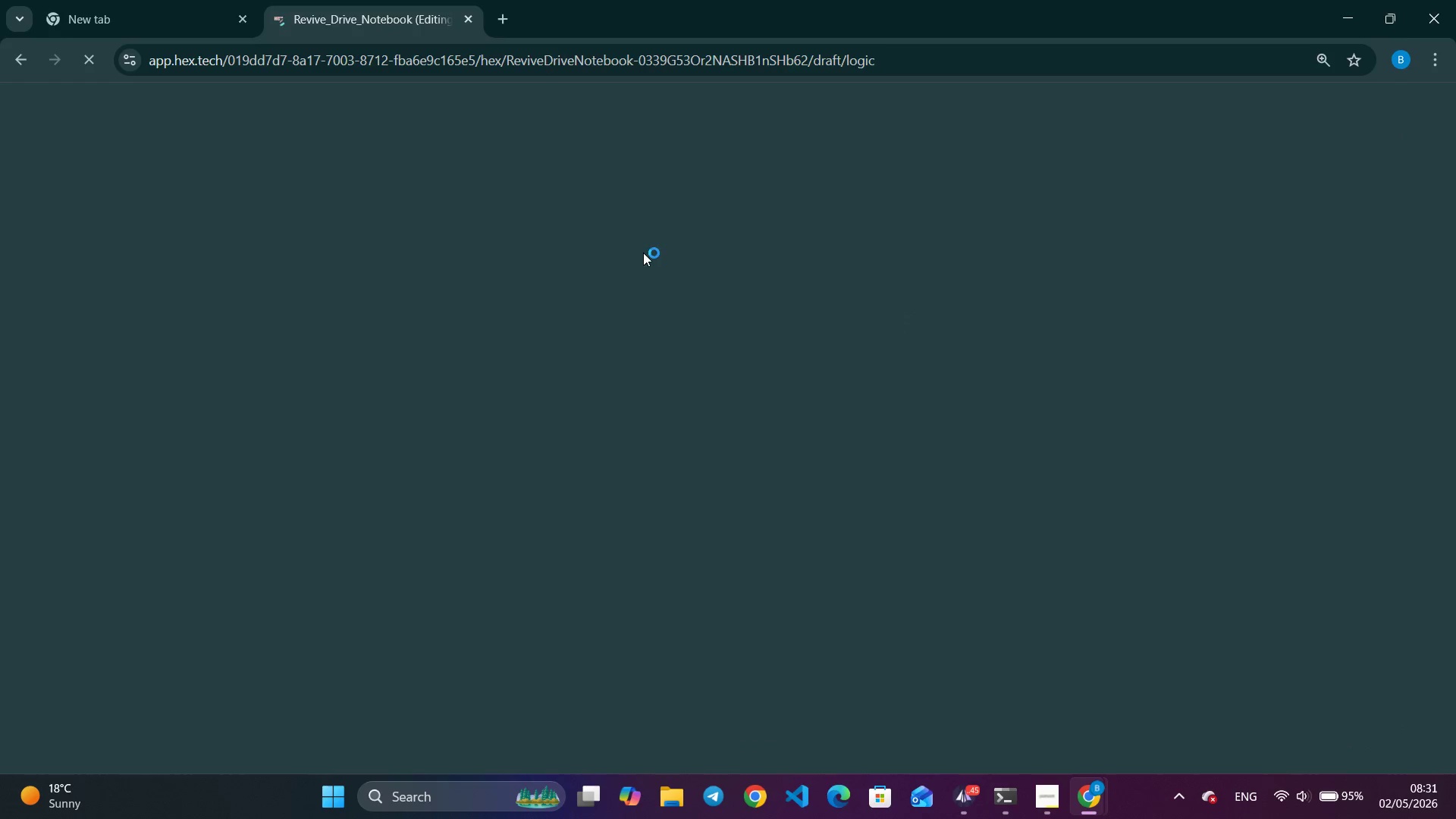 
left_click([1065, 633])
 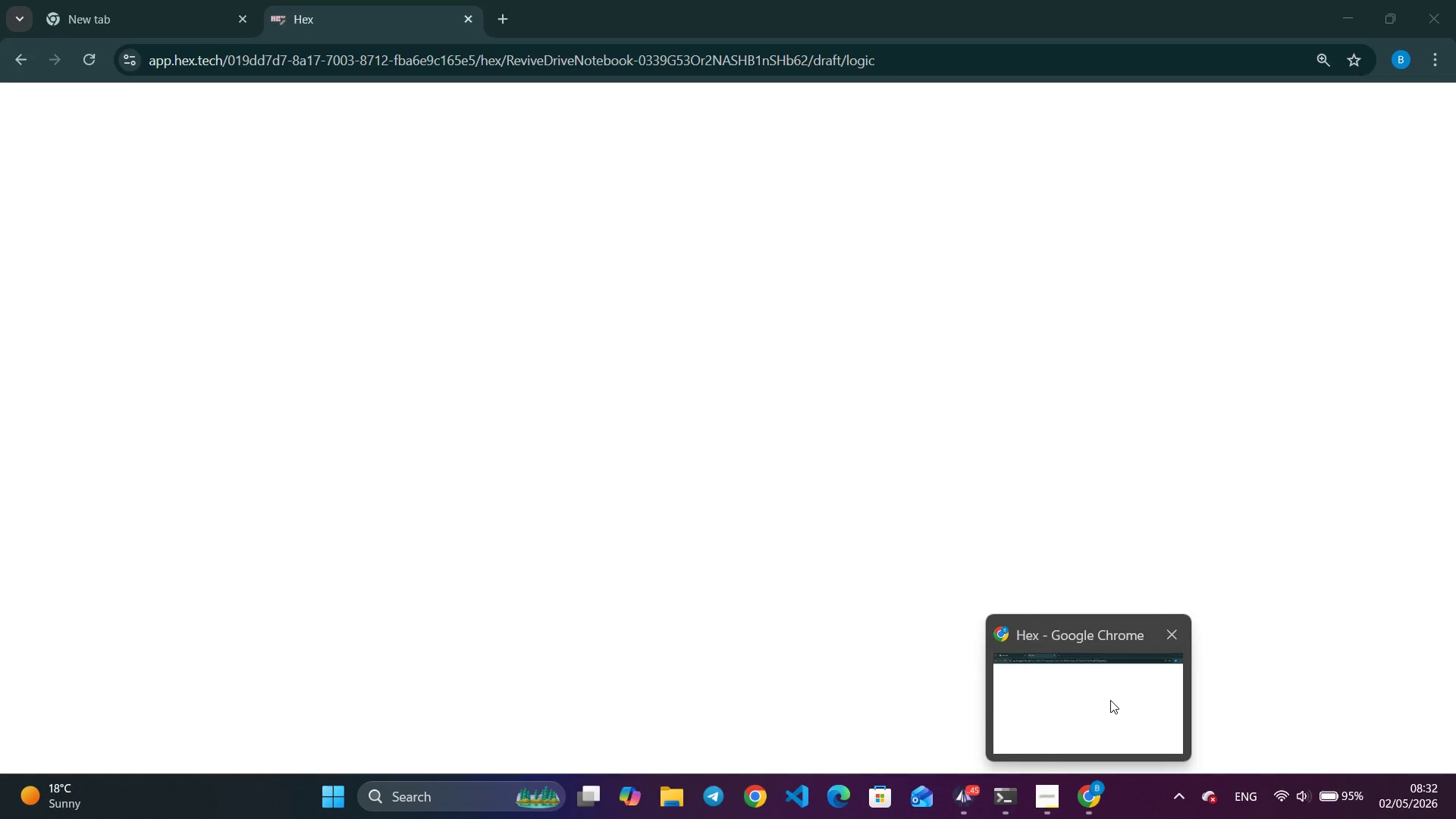 
left_click([1110, 698])
 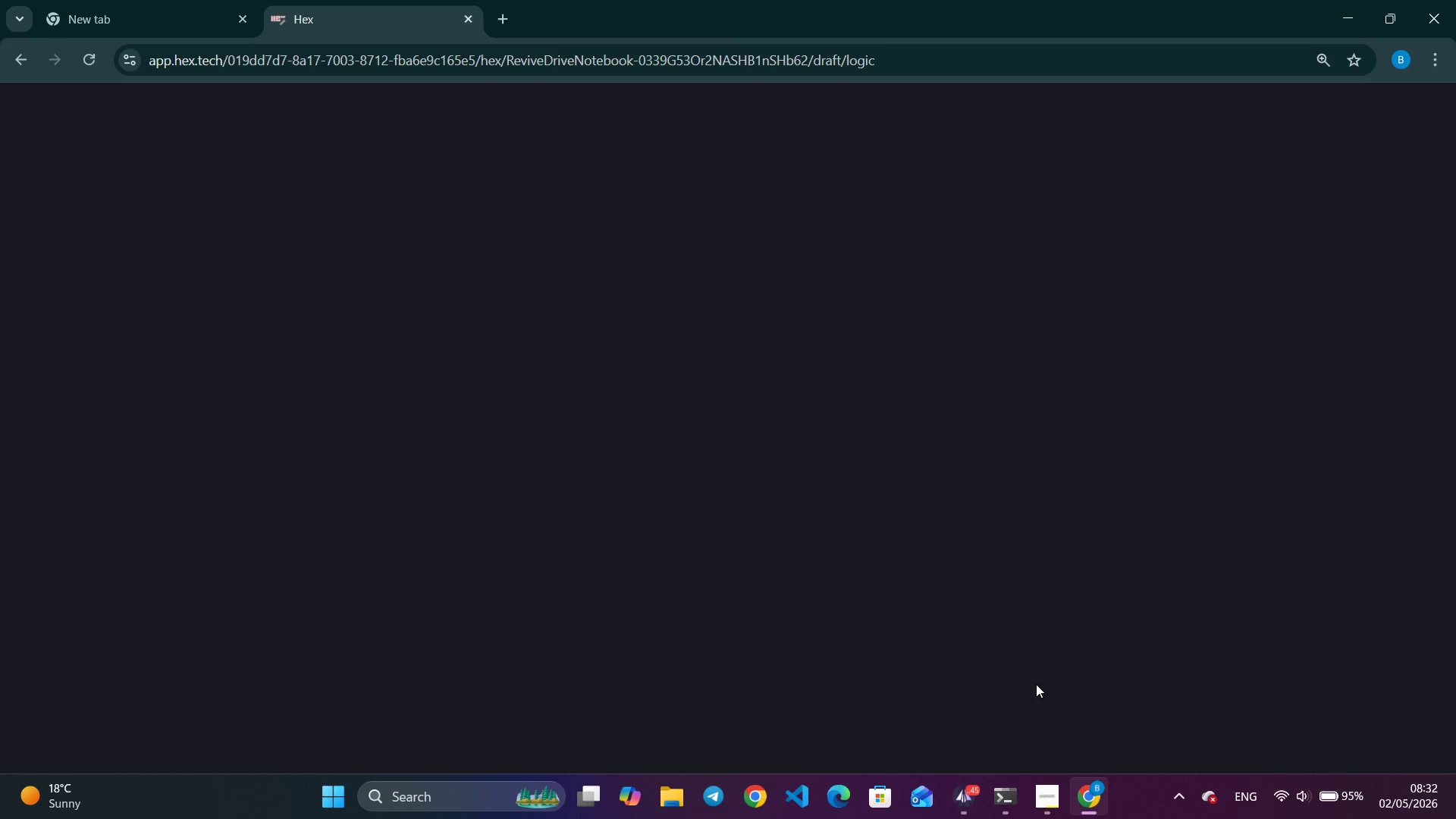 
wait(6.72)
 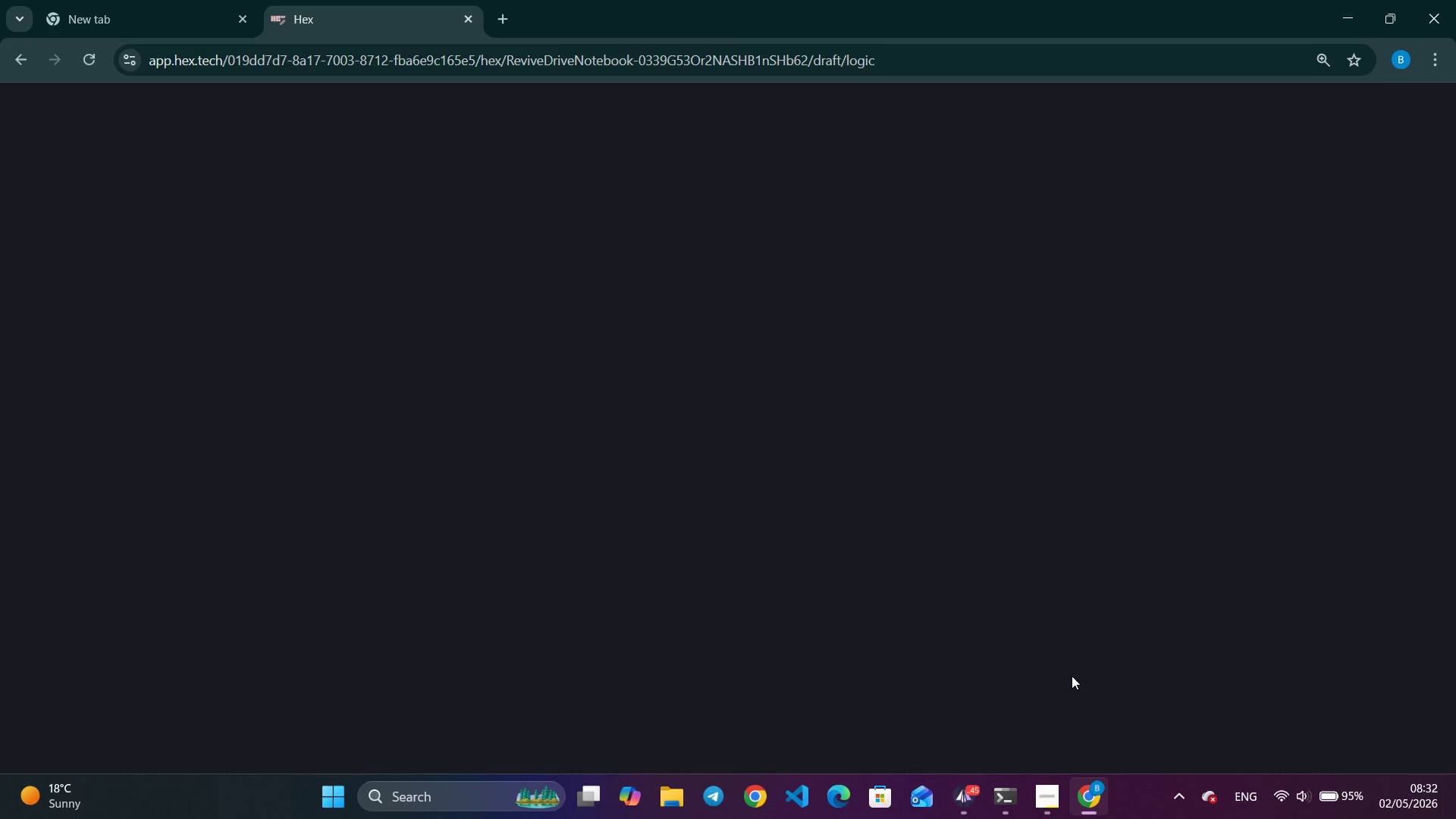 
left_click([962, 808])
 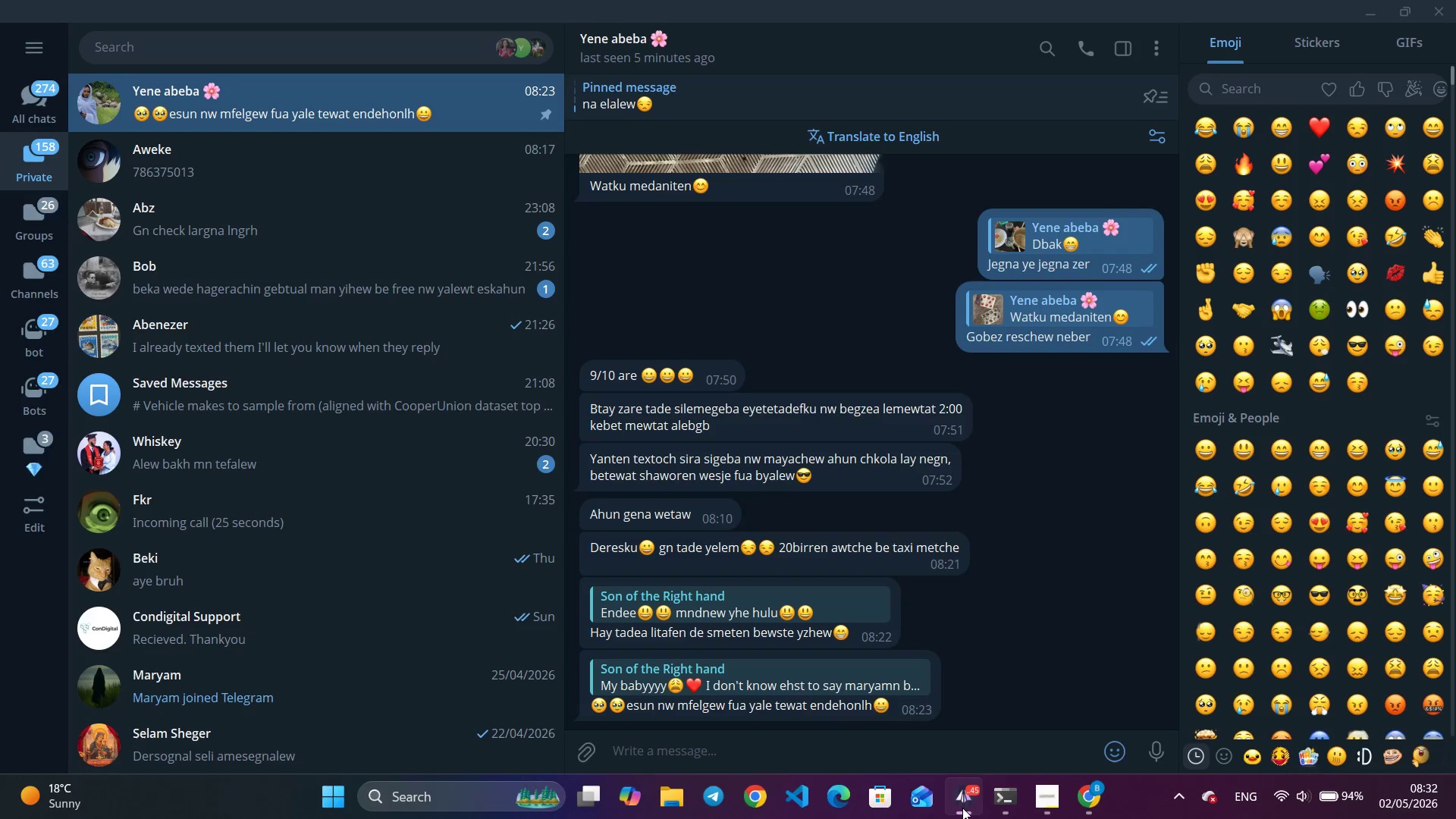 
wait(11.11)
 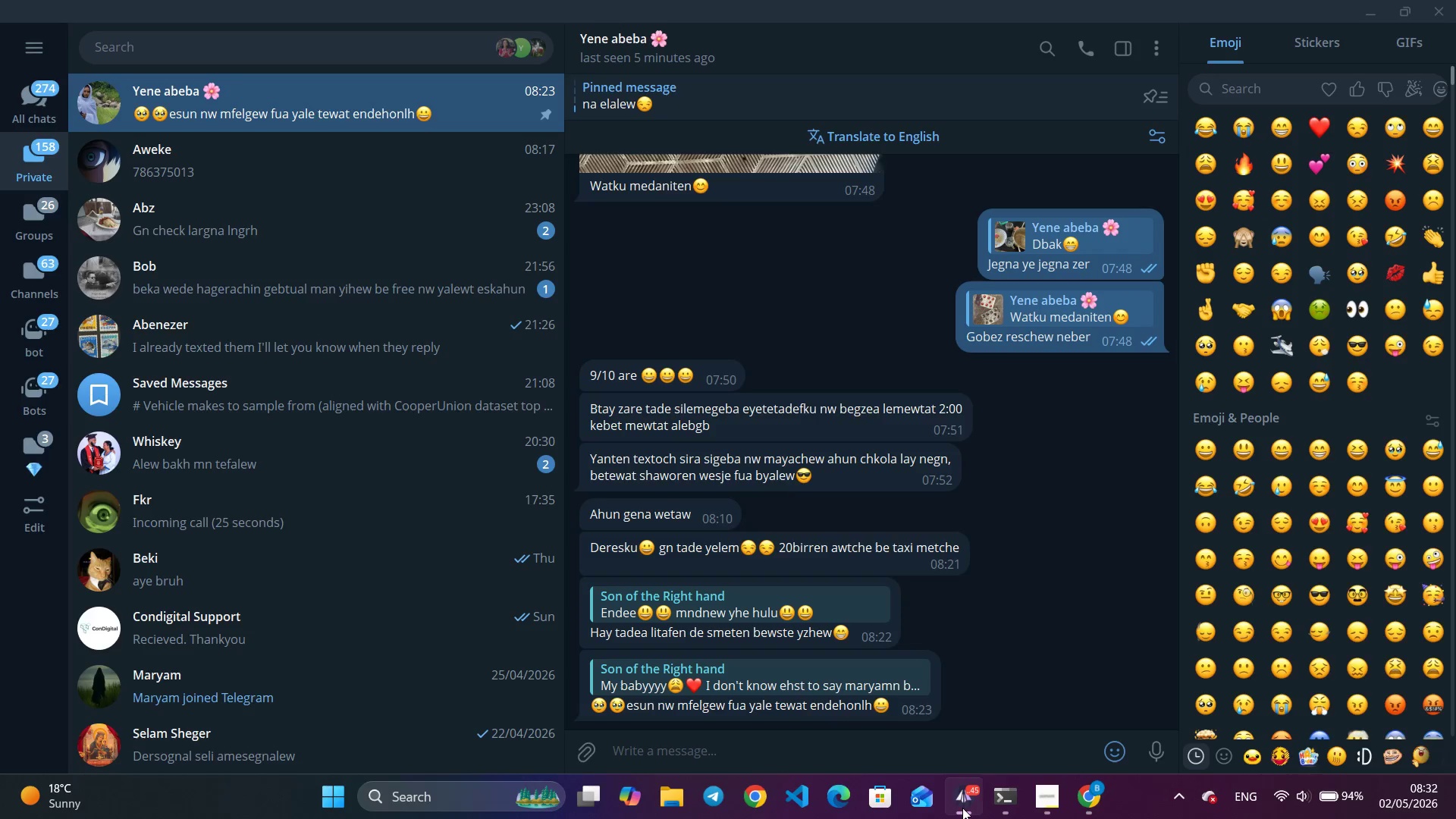 
left_click([899, 680])
 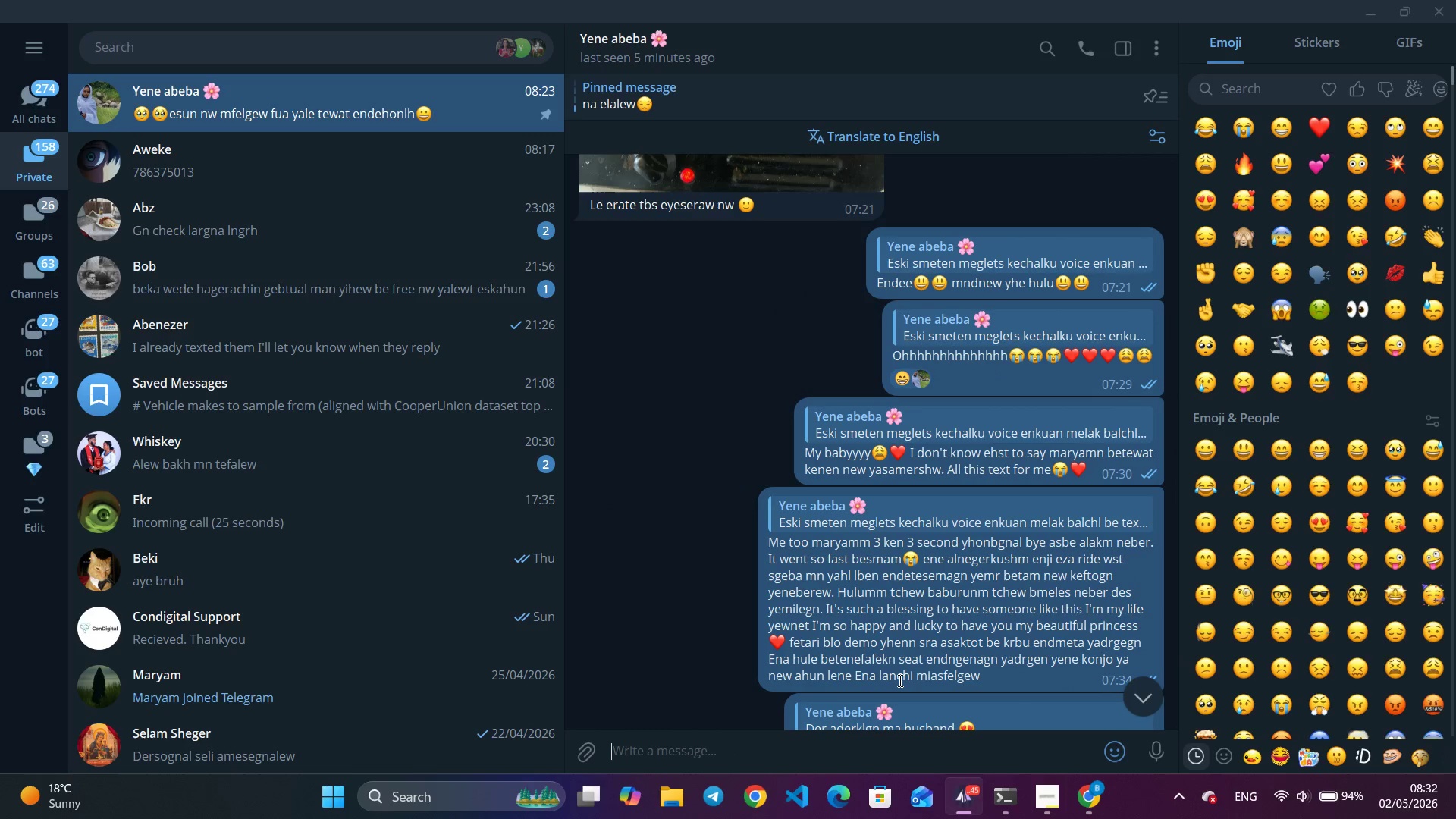 
scroll: coordinate [998, 654], scroll_direction: down, amount: 17.0
 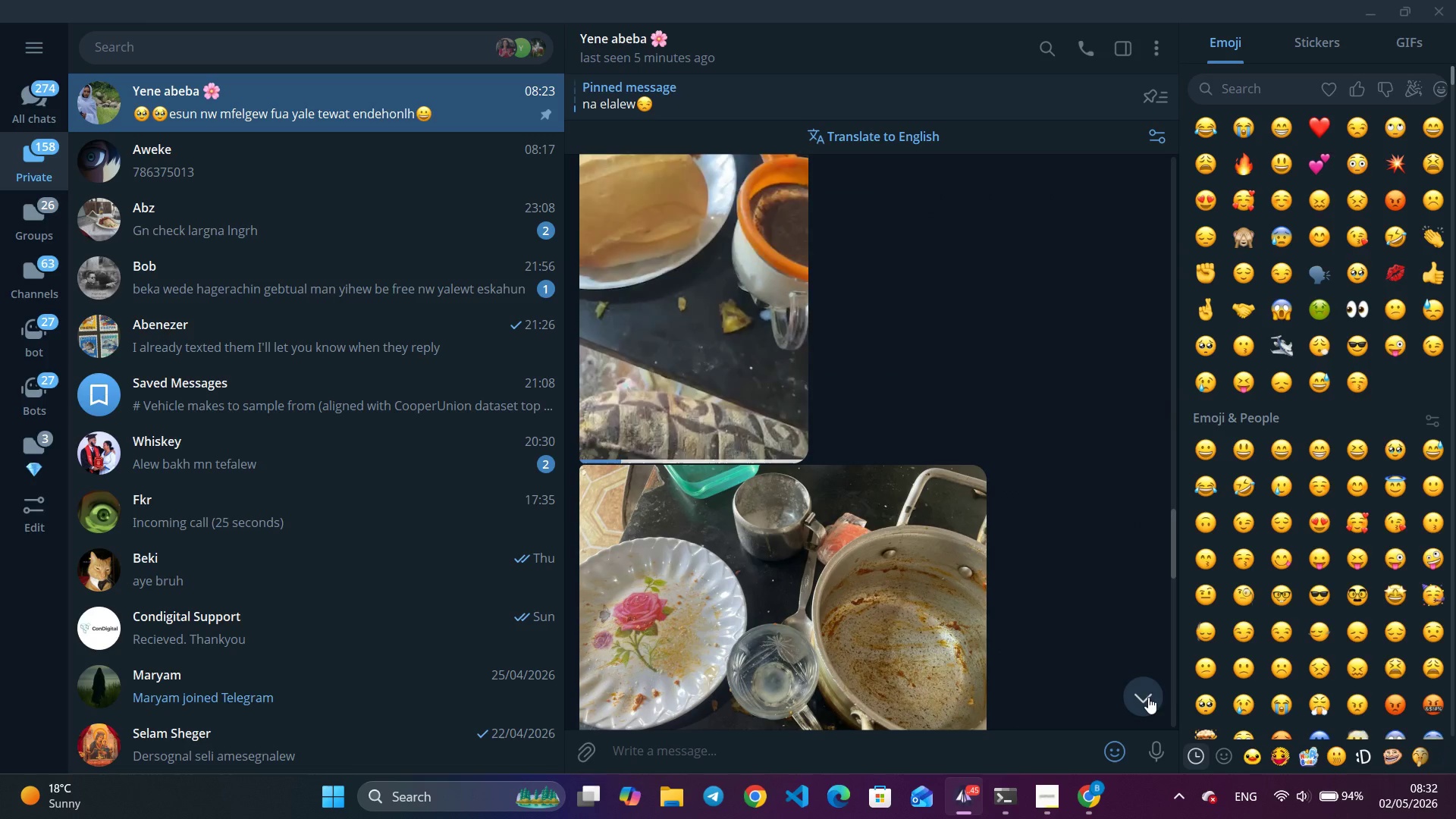 
left_click([1147, 697])
 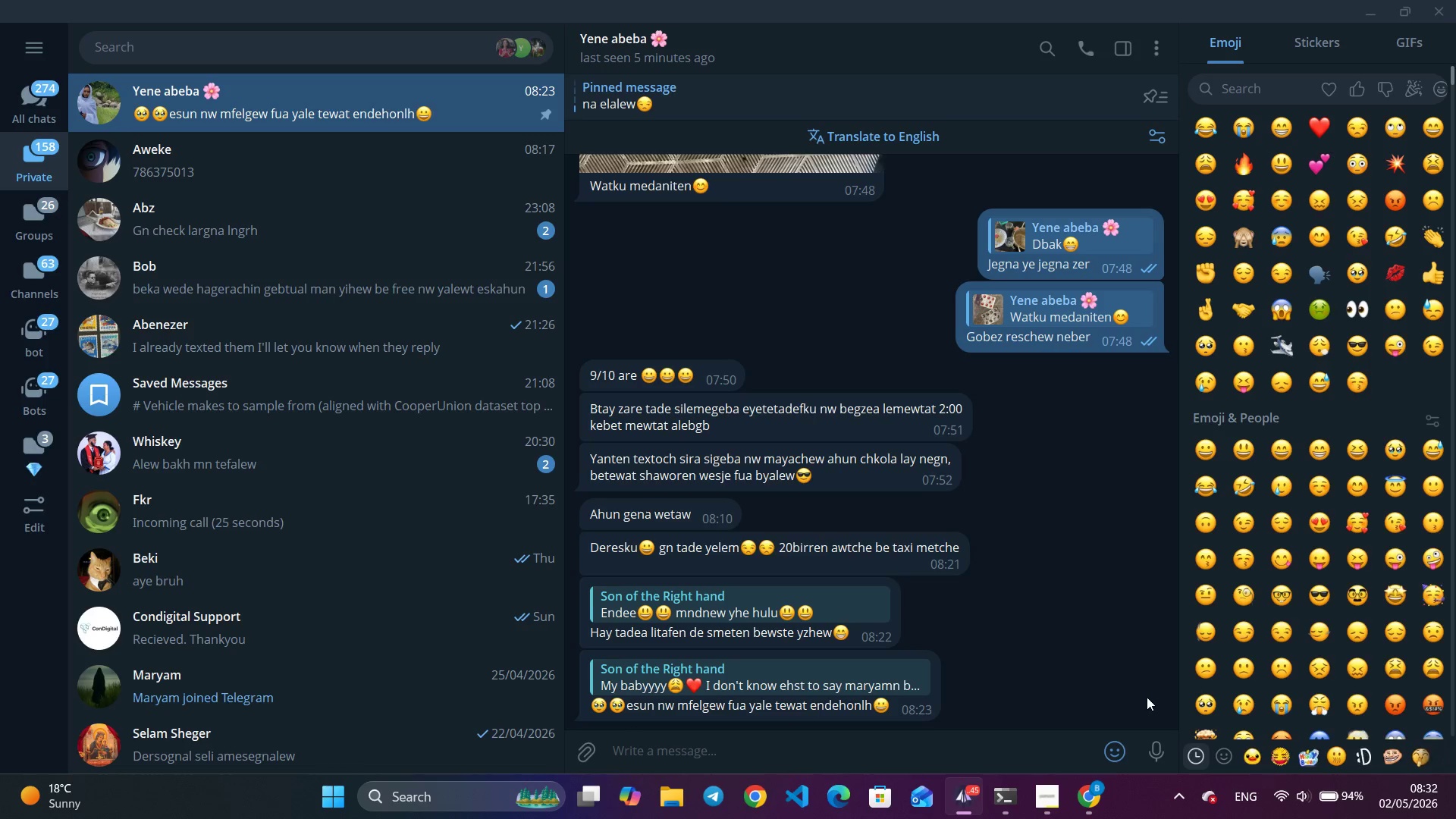 
wait(17.27)
 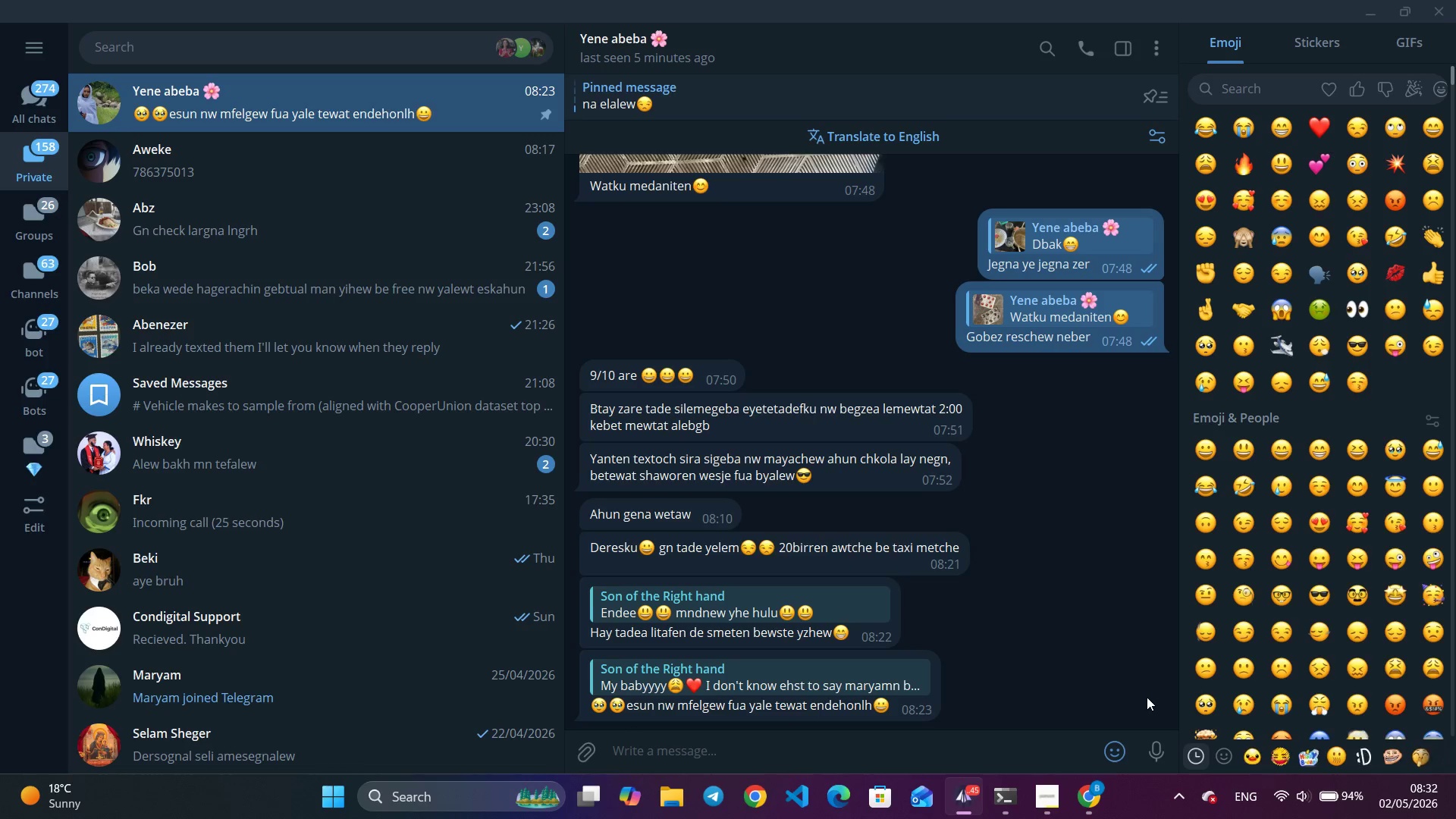 
left_click([1369, 11])
 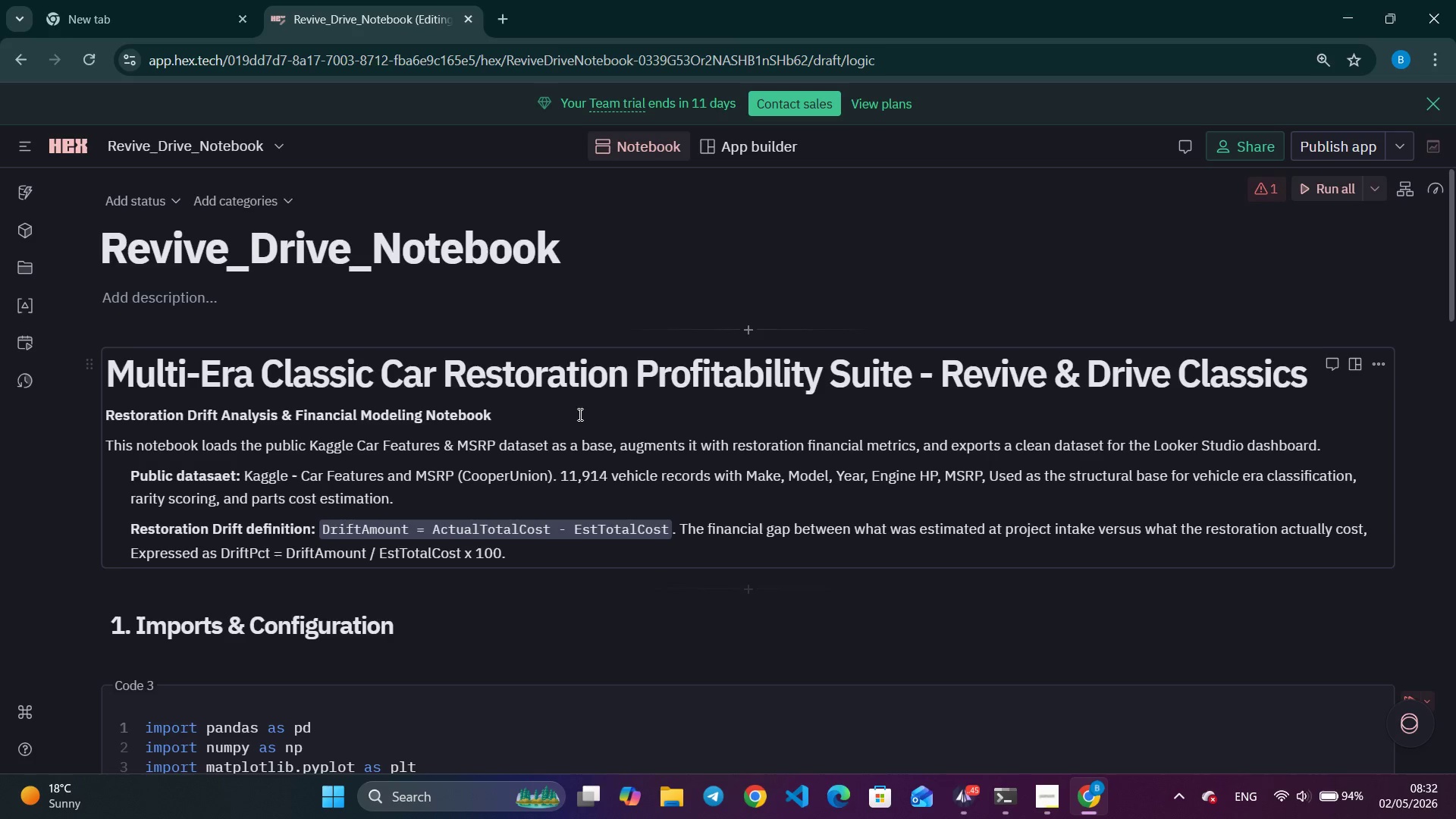 
scroll: coordinate [590, 419], scroll_direction: down, amount: 20.0
 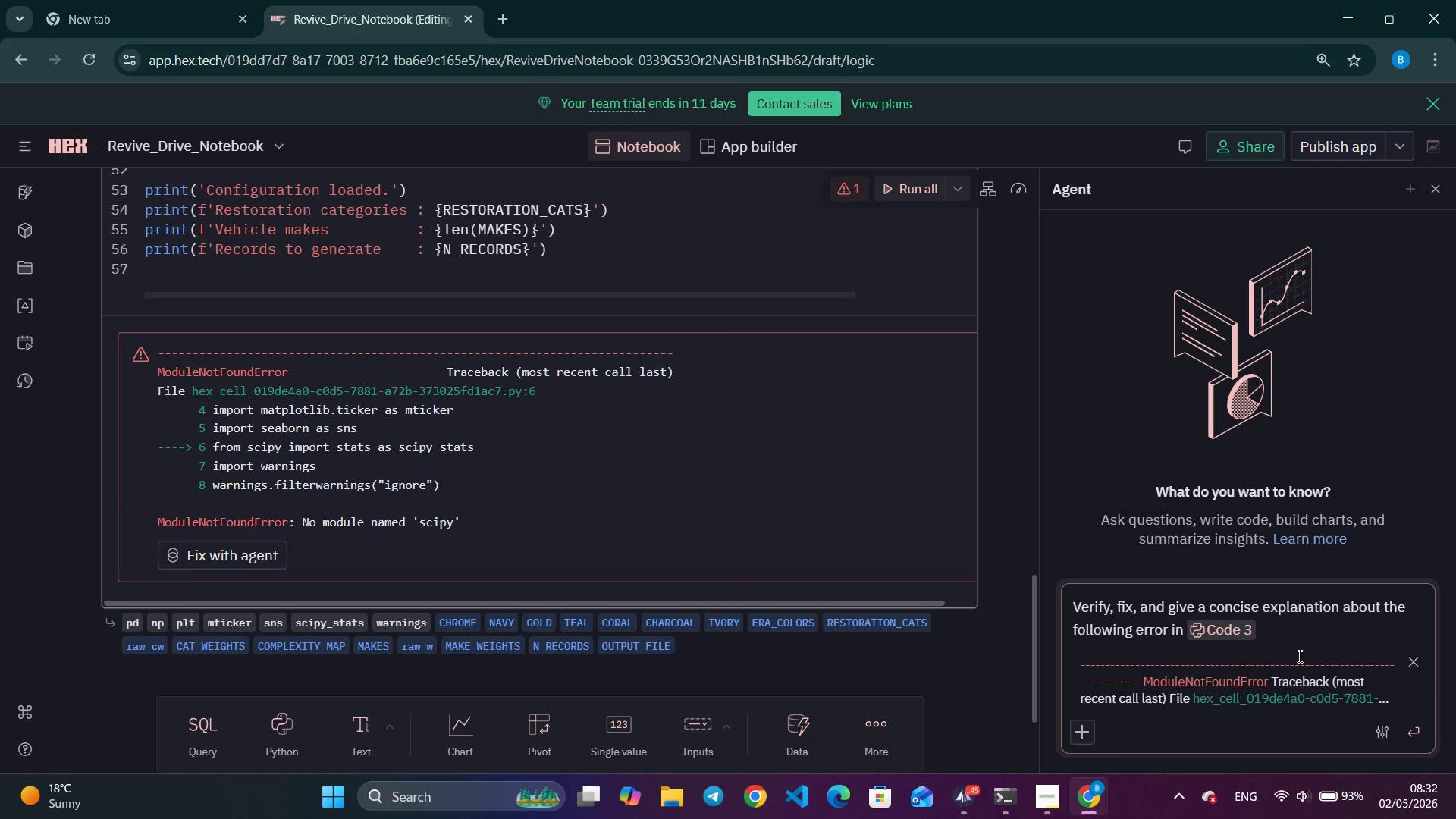 
left_click([1417, 733])
 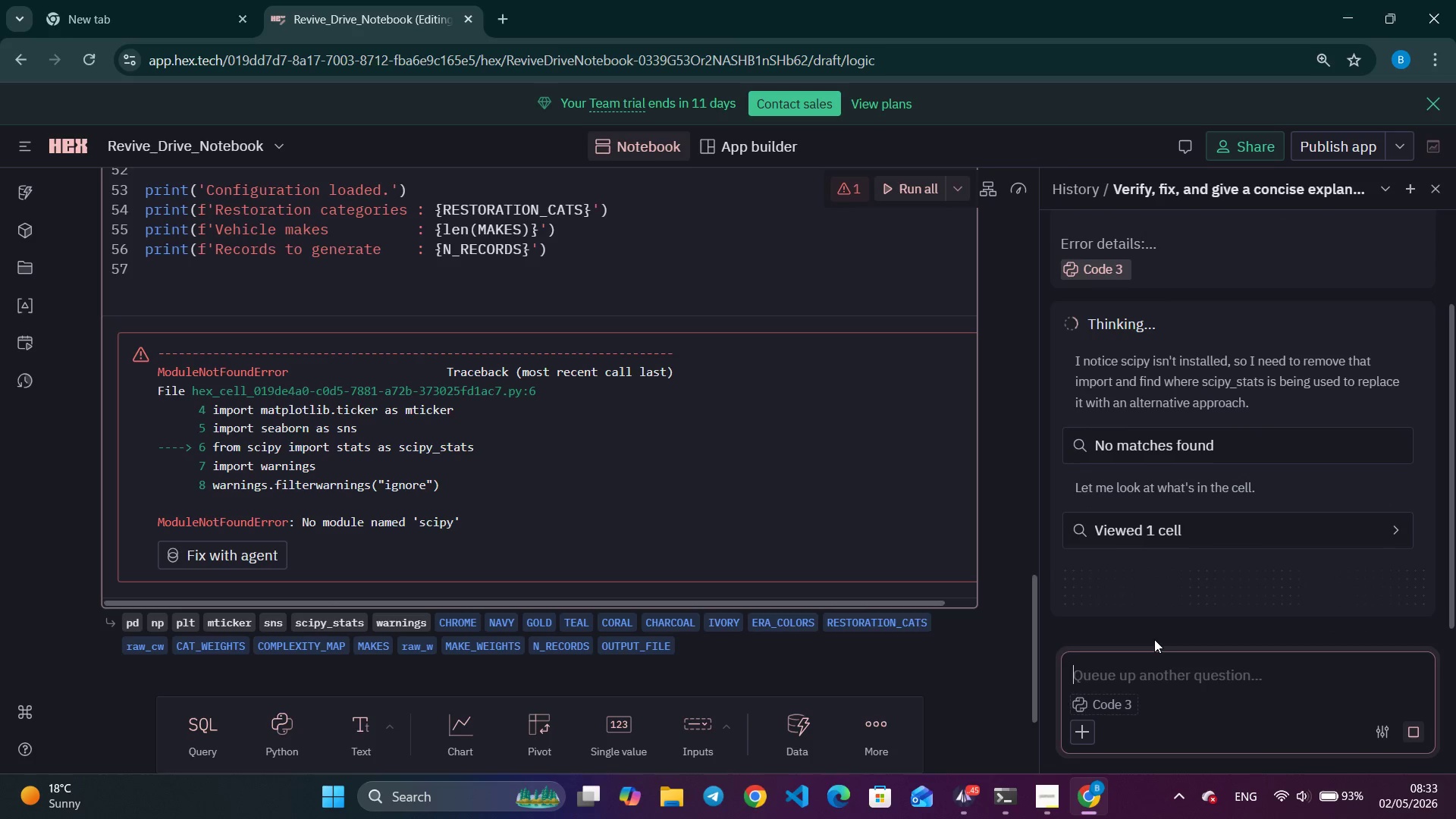 
wait(23.02)
 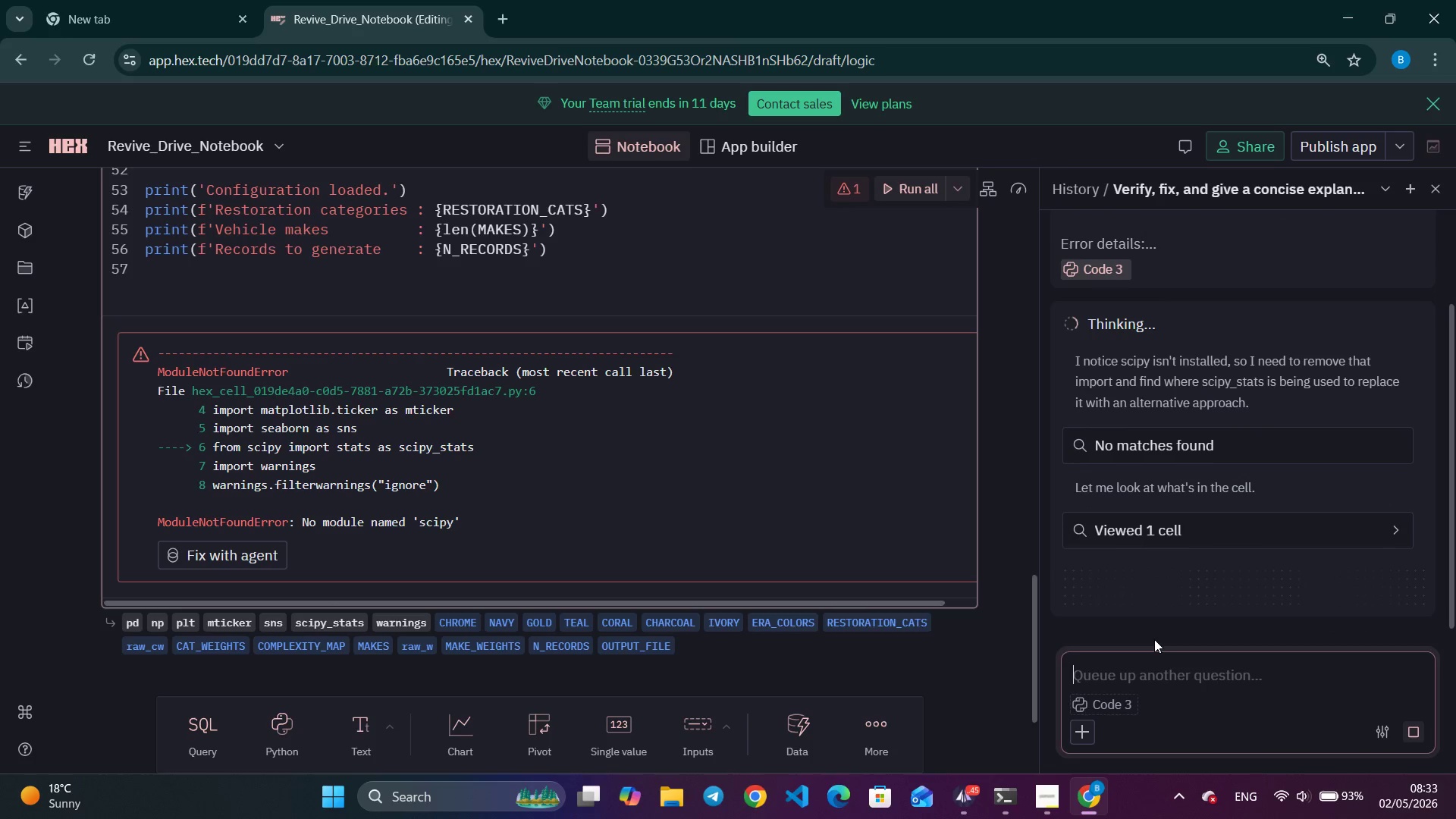 
scroll: coordinate [559, 545], scroll_direction: none, amount: 0.0
 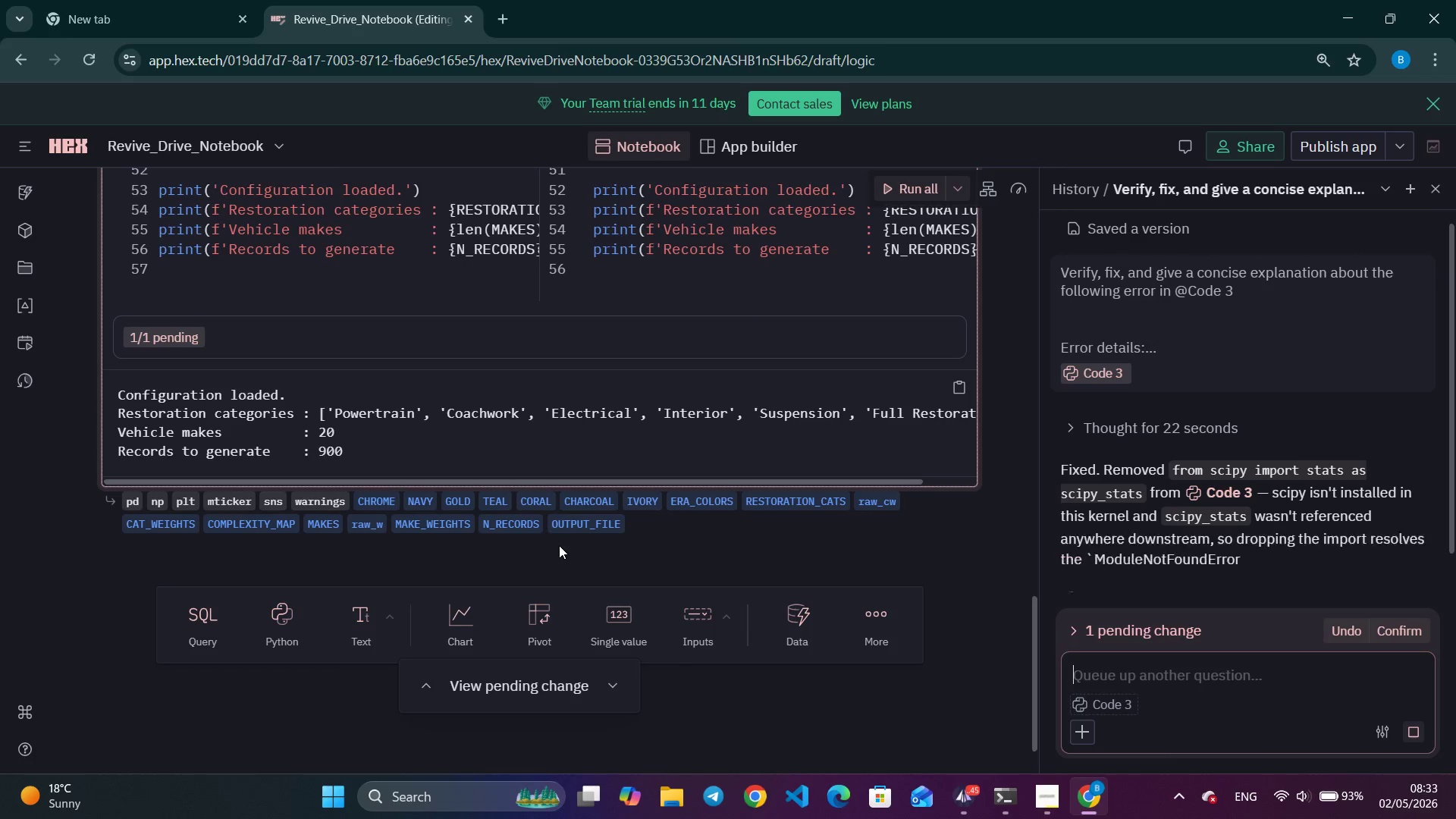 
scroll: coordinate [559, 545], scroll_direction: up, amount: 8.0
 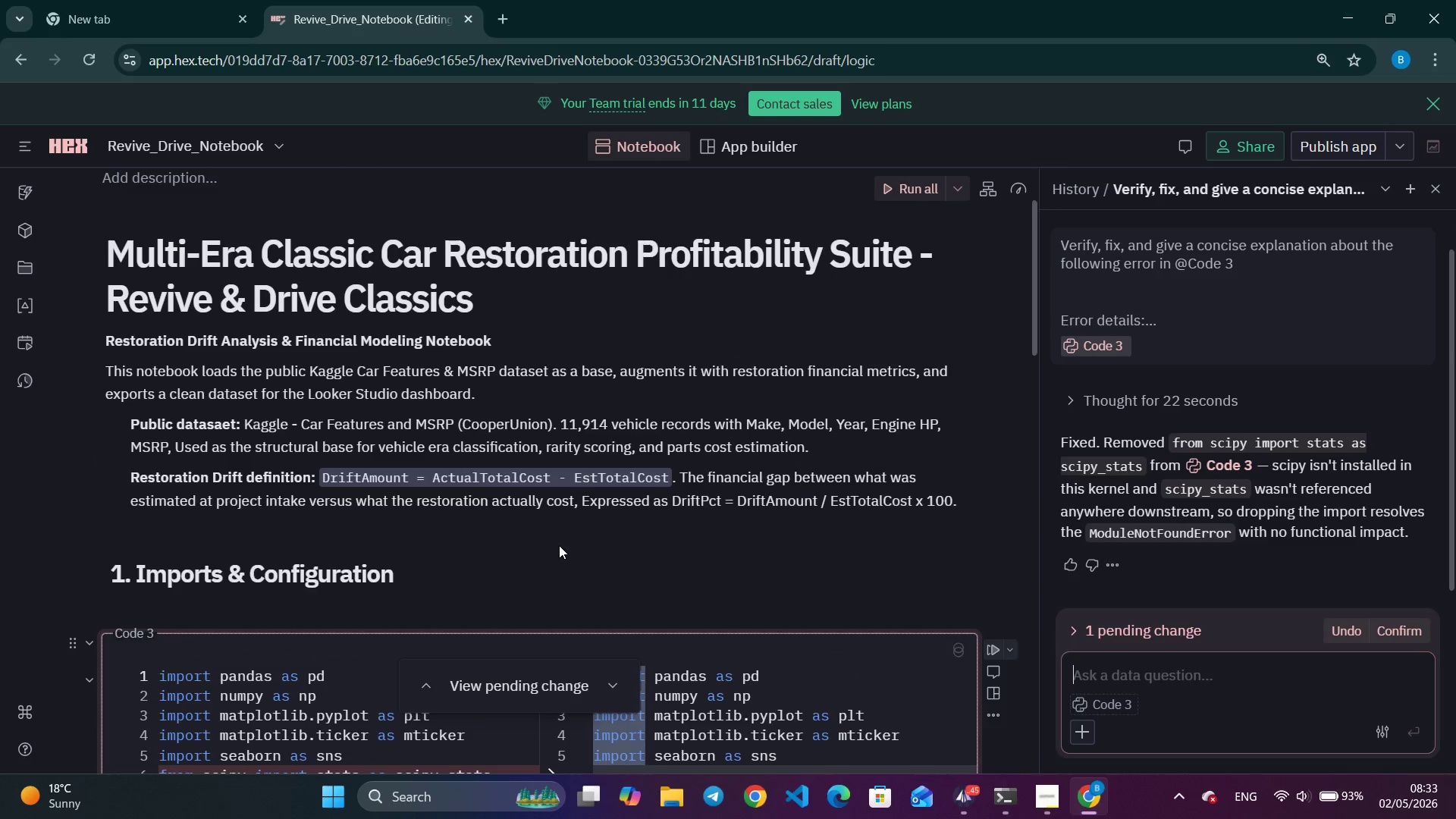 
scroll: coordinate [569, 545], scroll_direction: down, amount: 5.0
 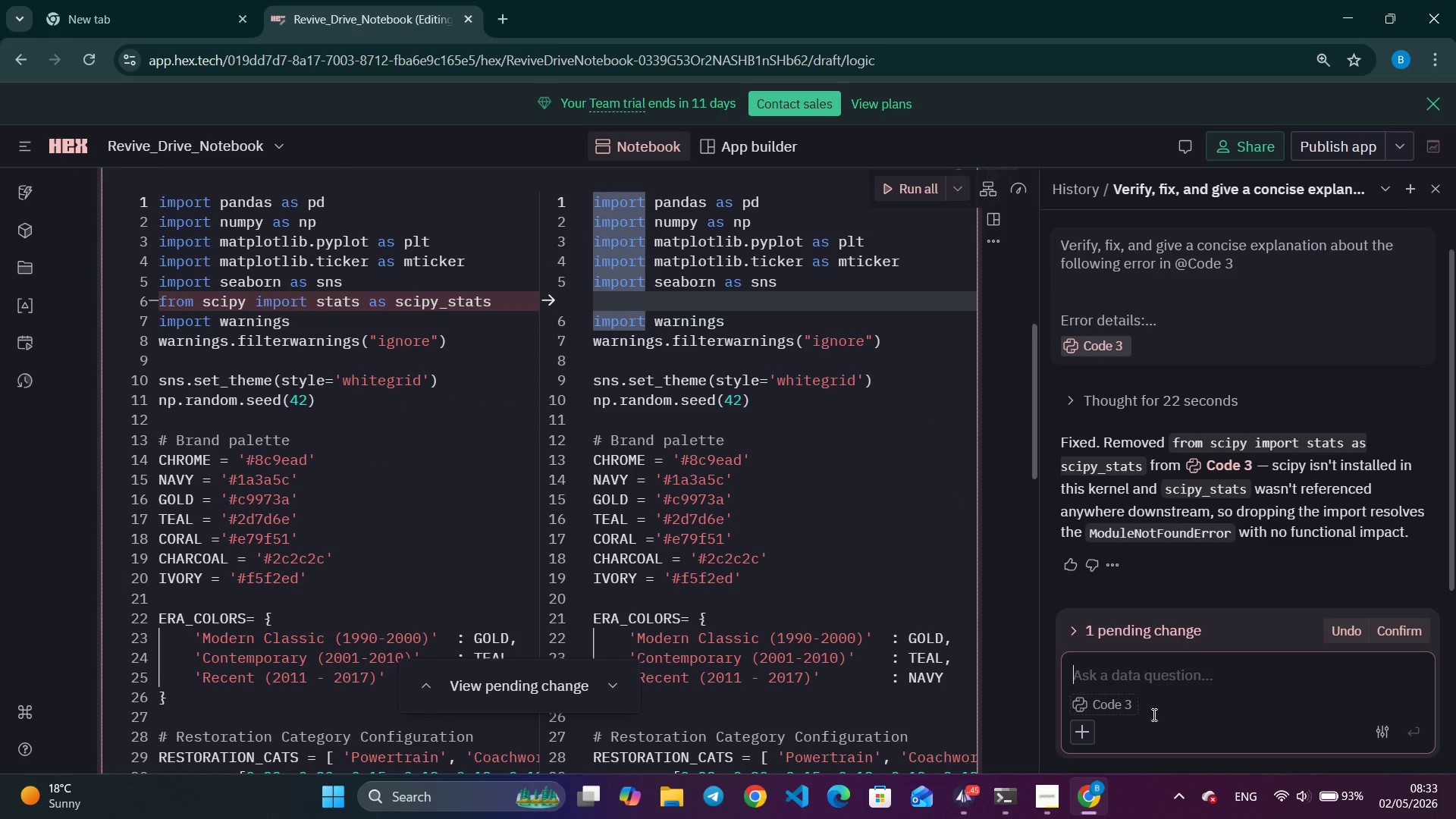 
left_click([1152, 714])
 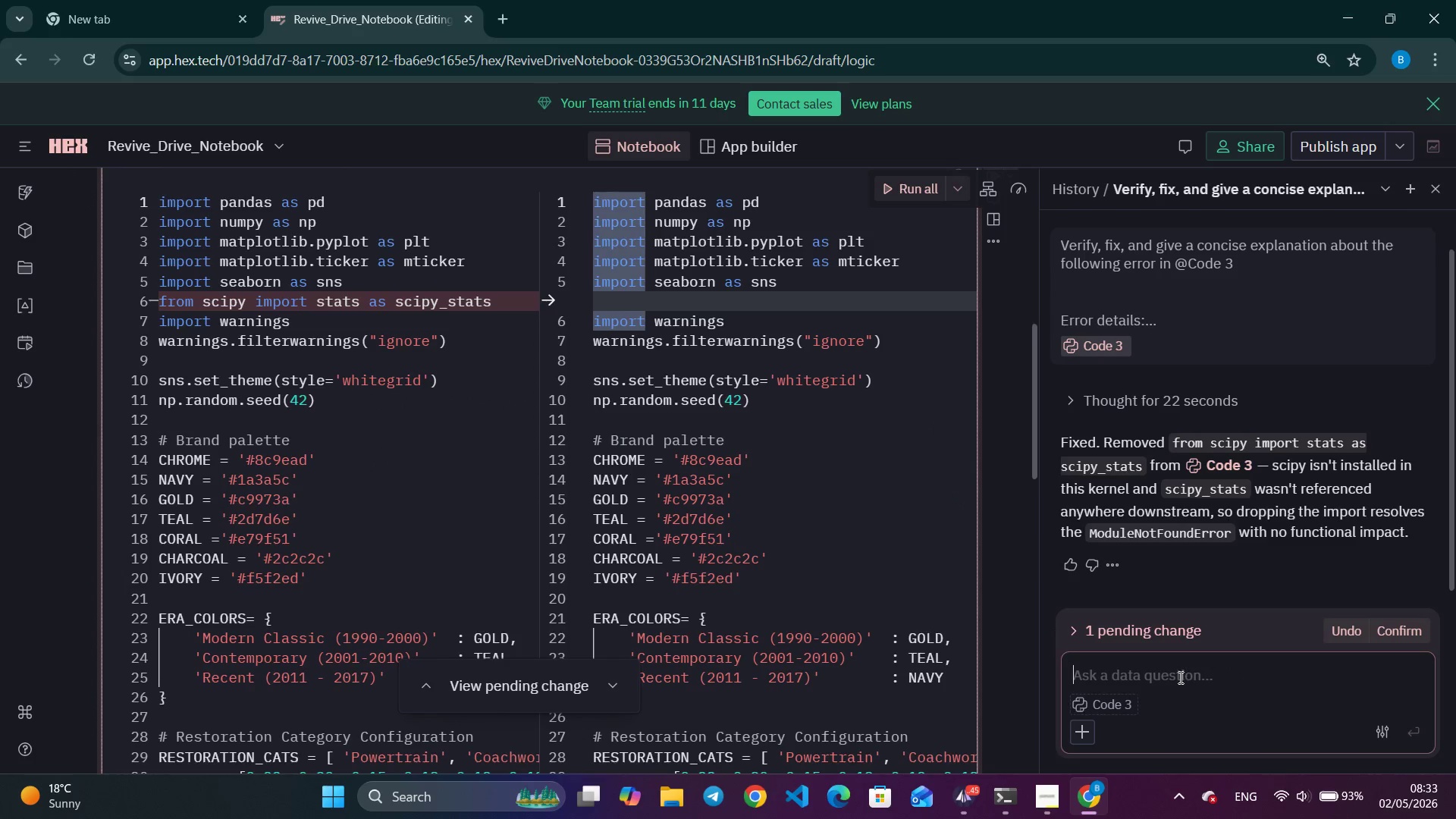 
left_click([1179, 677])
 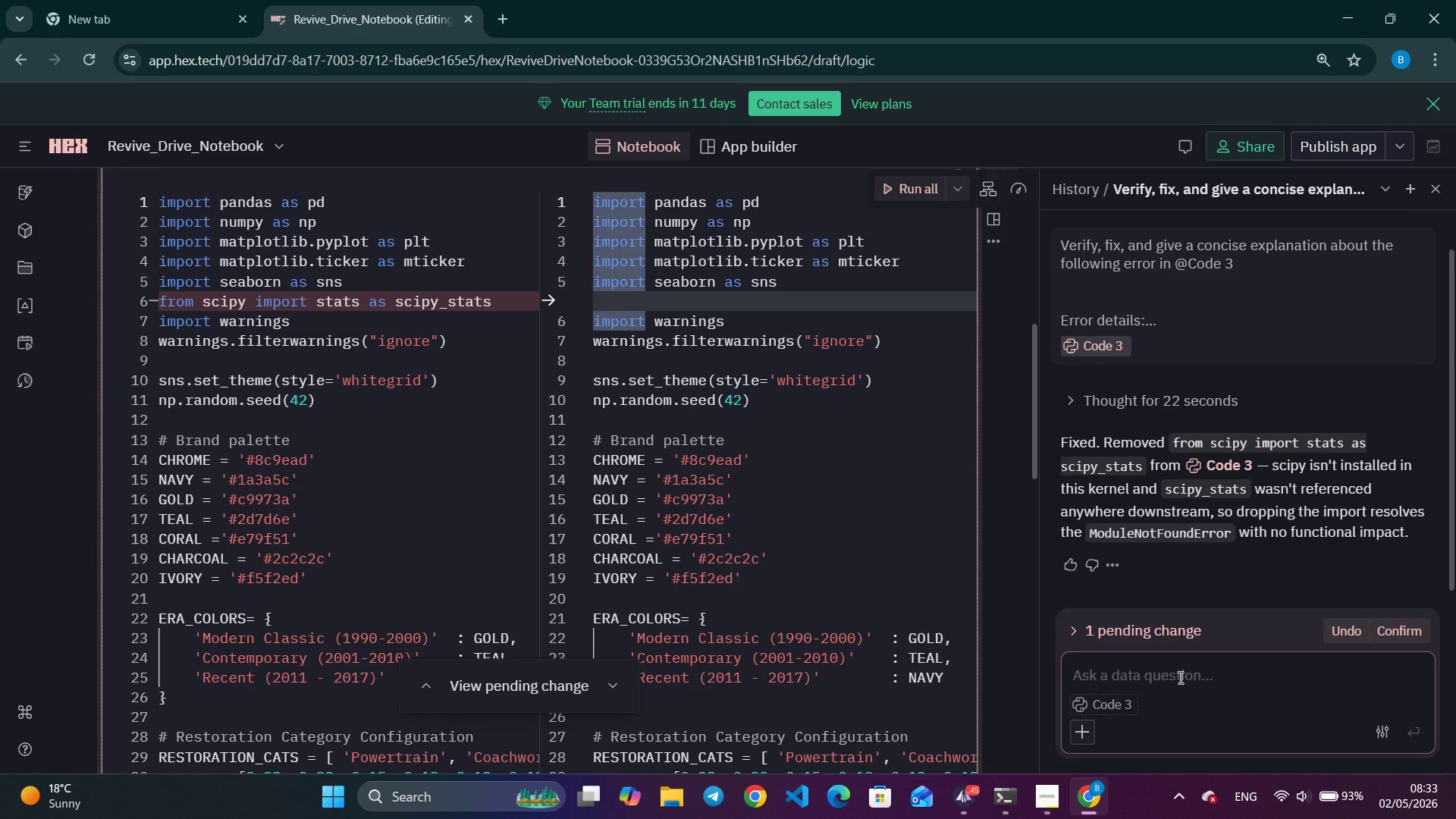 
type(dont remove the scipy i need it add the force install line above the import)
 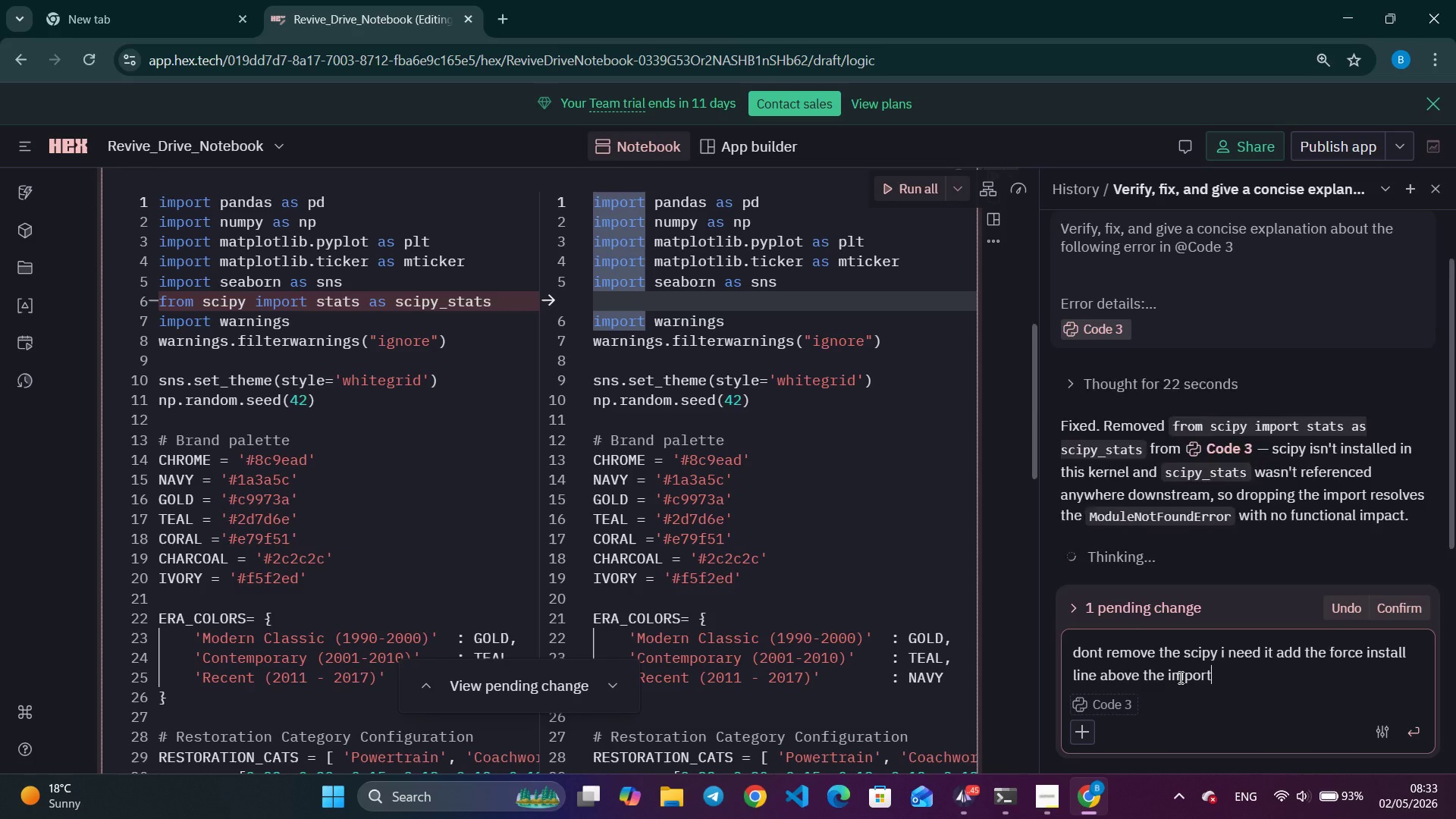 
key(Enter)
 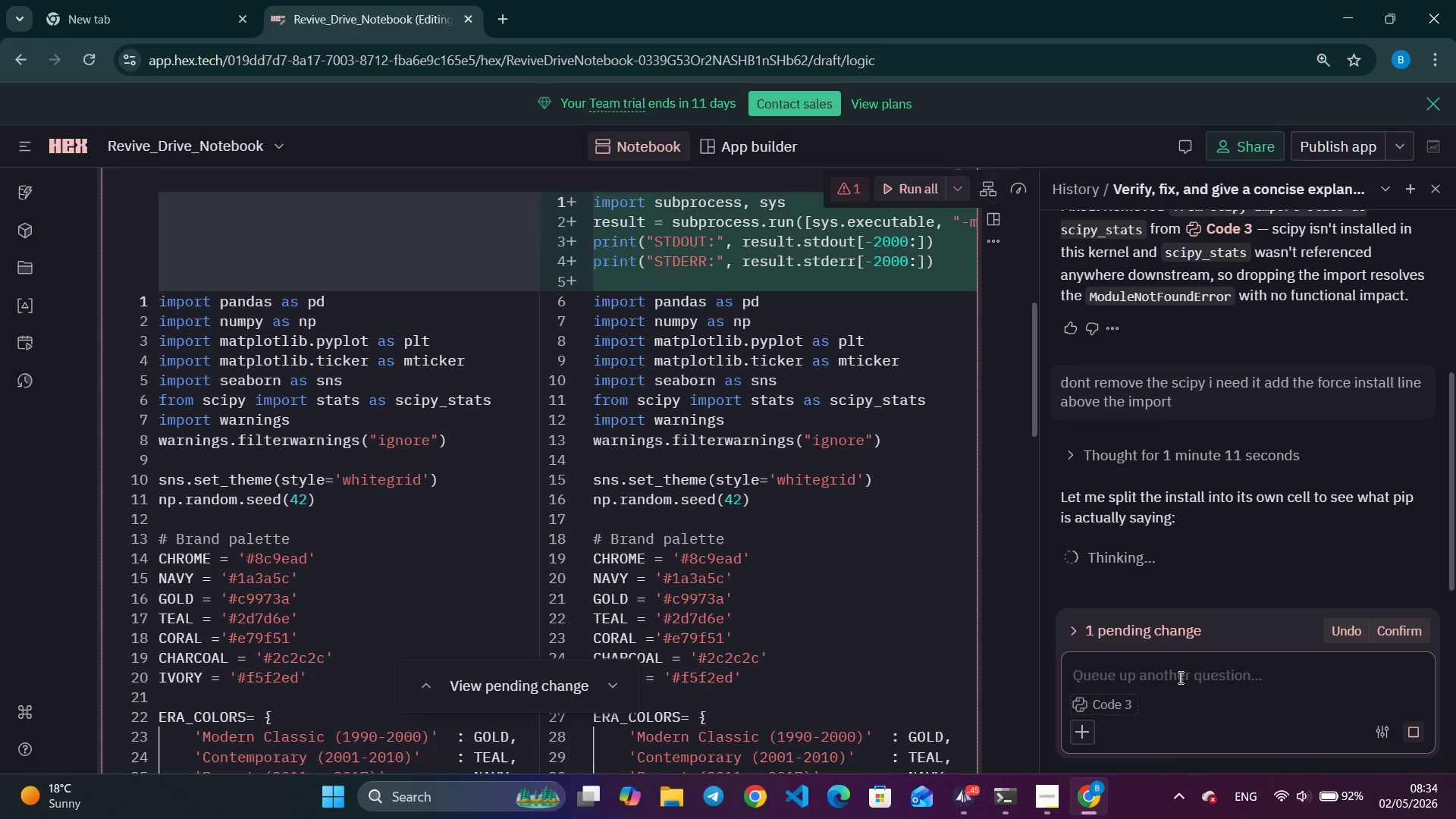 
wait(78.25)
 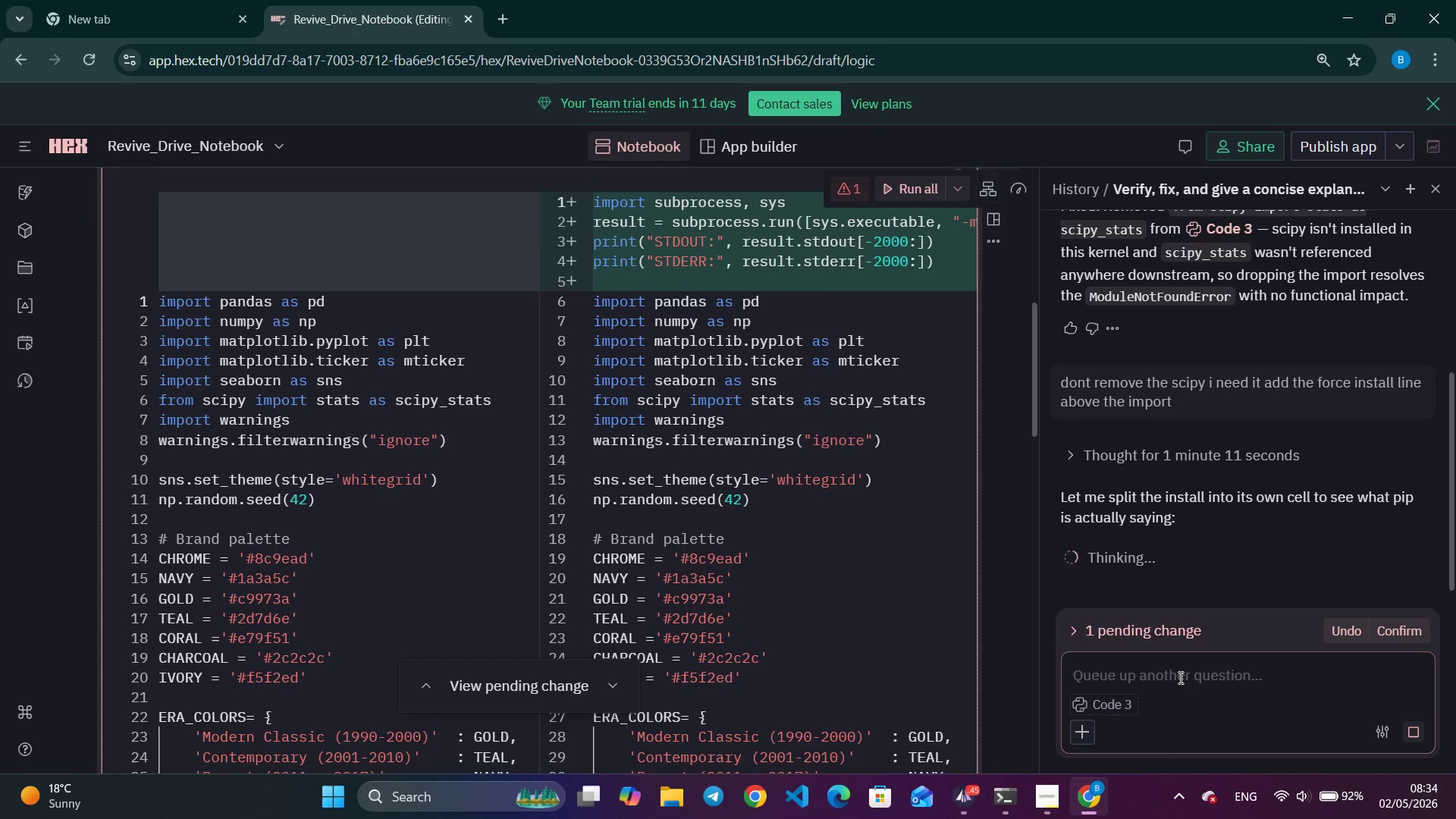 
scroll: coordinate [613, 352], scroll_direction: up, amount: 5.0
 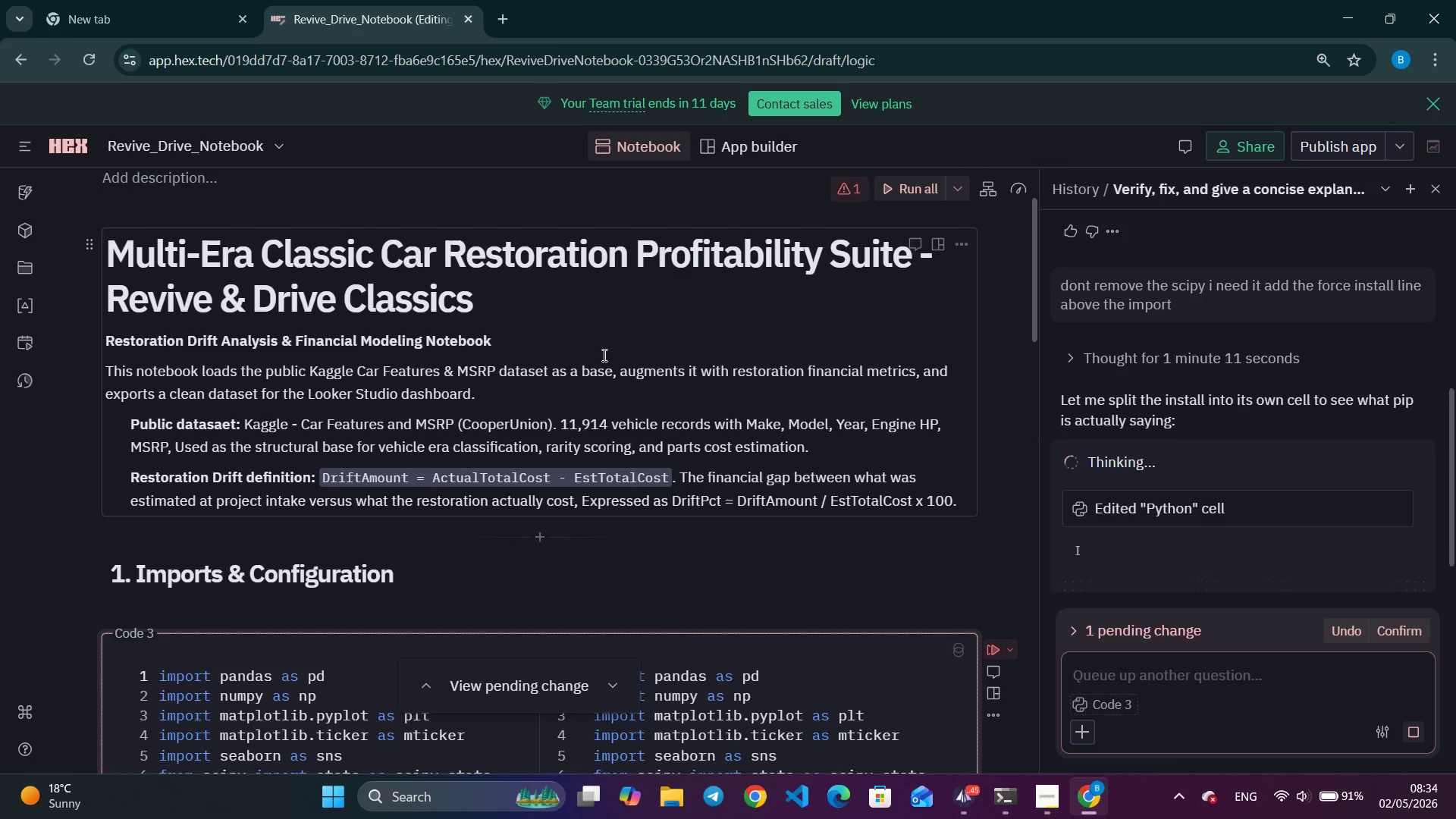 
scroll: coordinate [611, 365], scroll_direction: down, amount: 12.0
 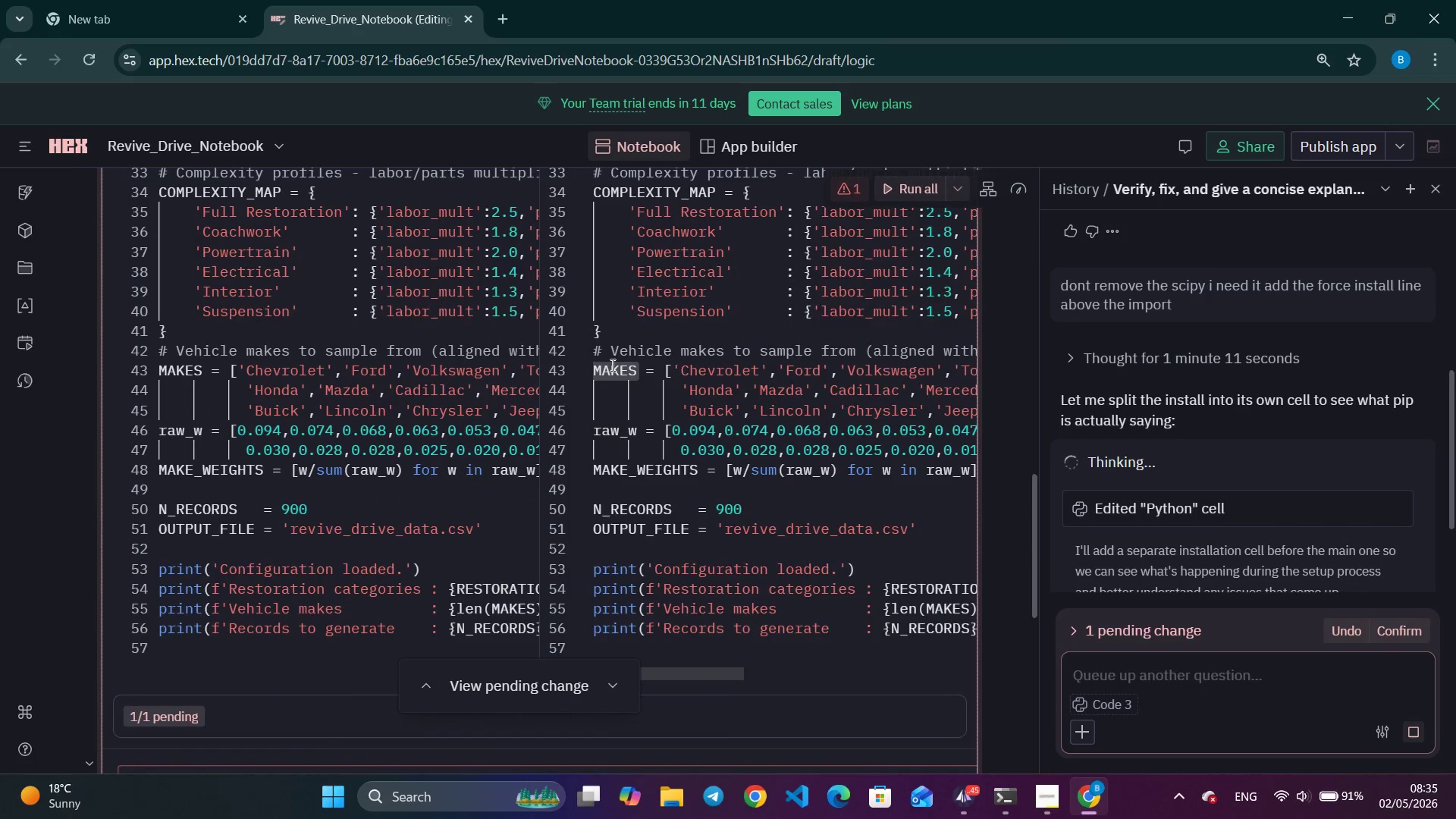 
scroll: coordinate [611, 365], scroll_direction: up, amount: 1.0
 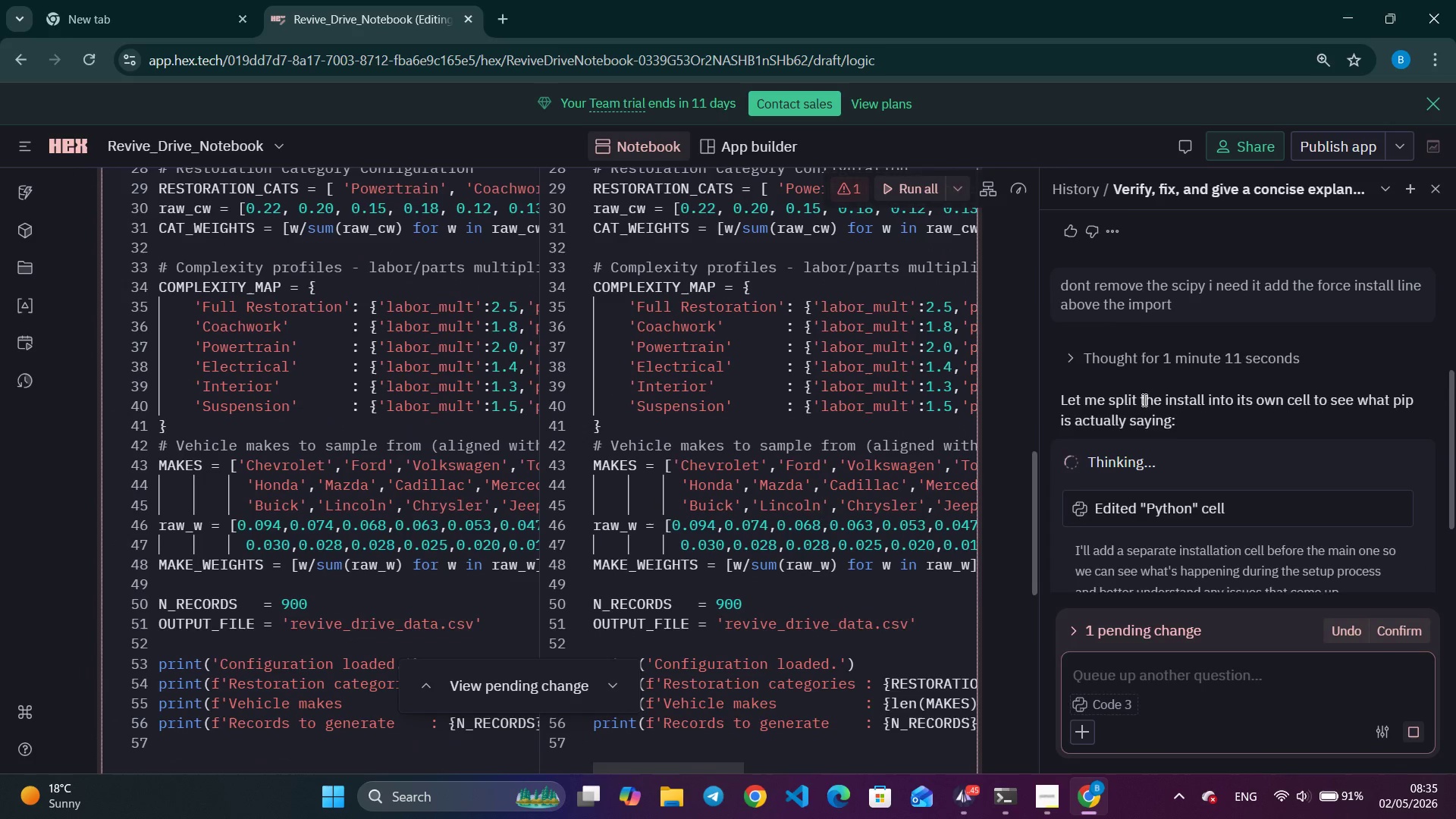 
scroll: coordinate [1157, 435], scroll_direction: down, amount: 4.0
 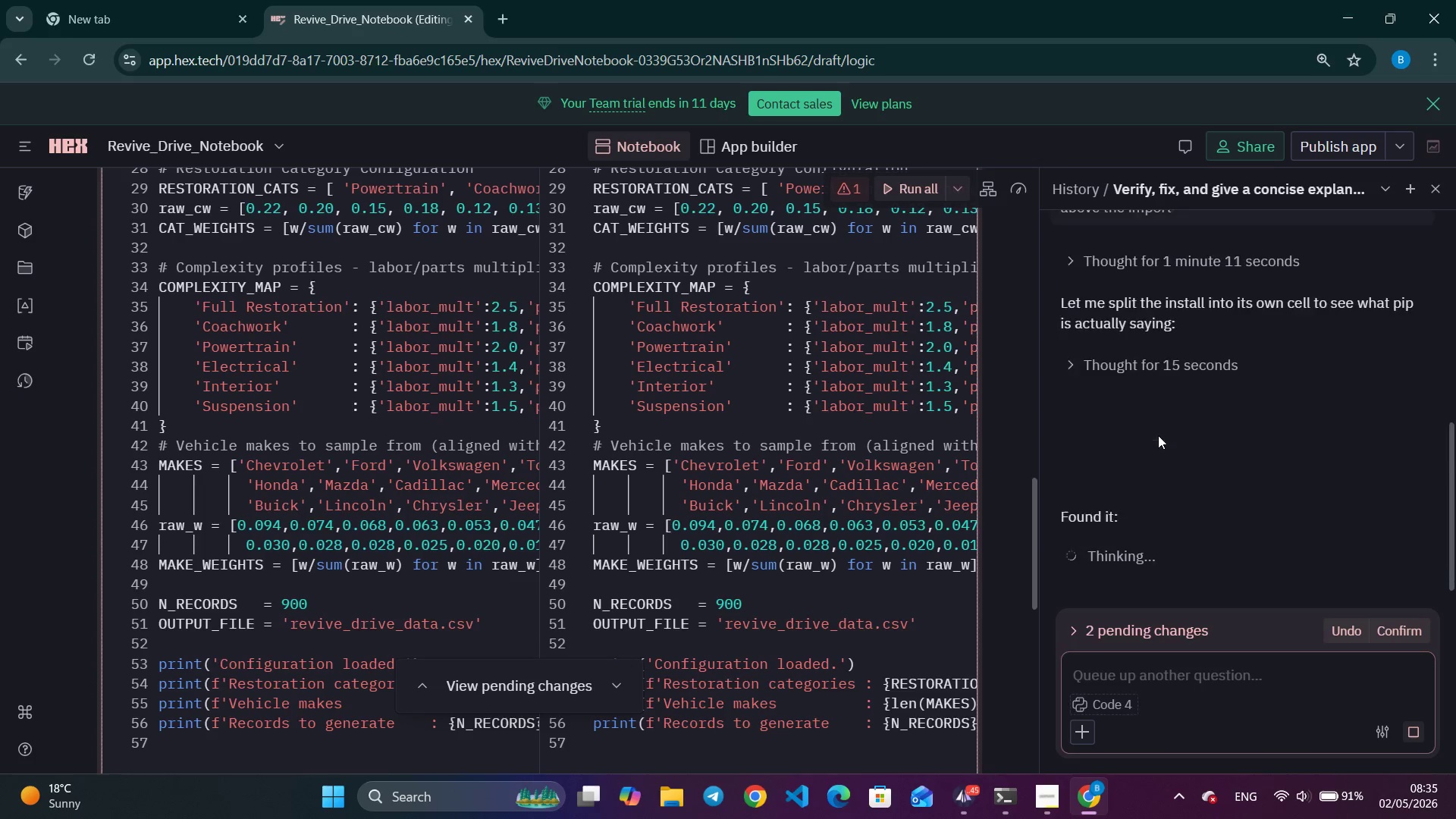 
scroll: coordinate [719, 429], scroll_direction: up, amount: 9.0
 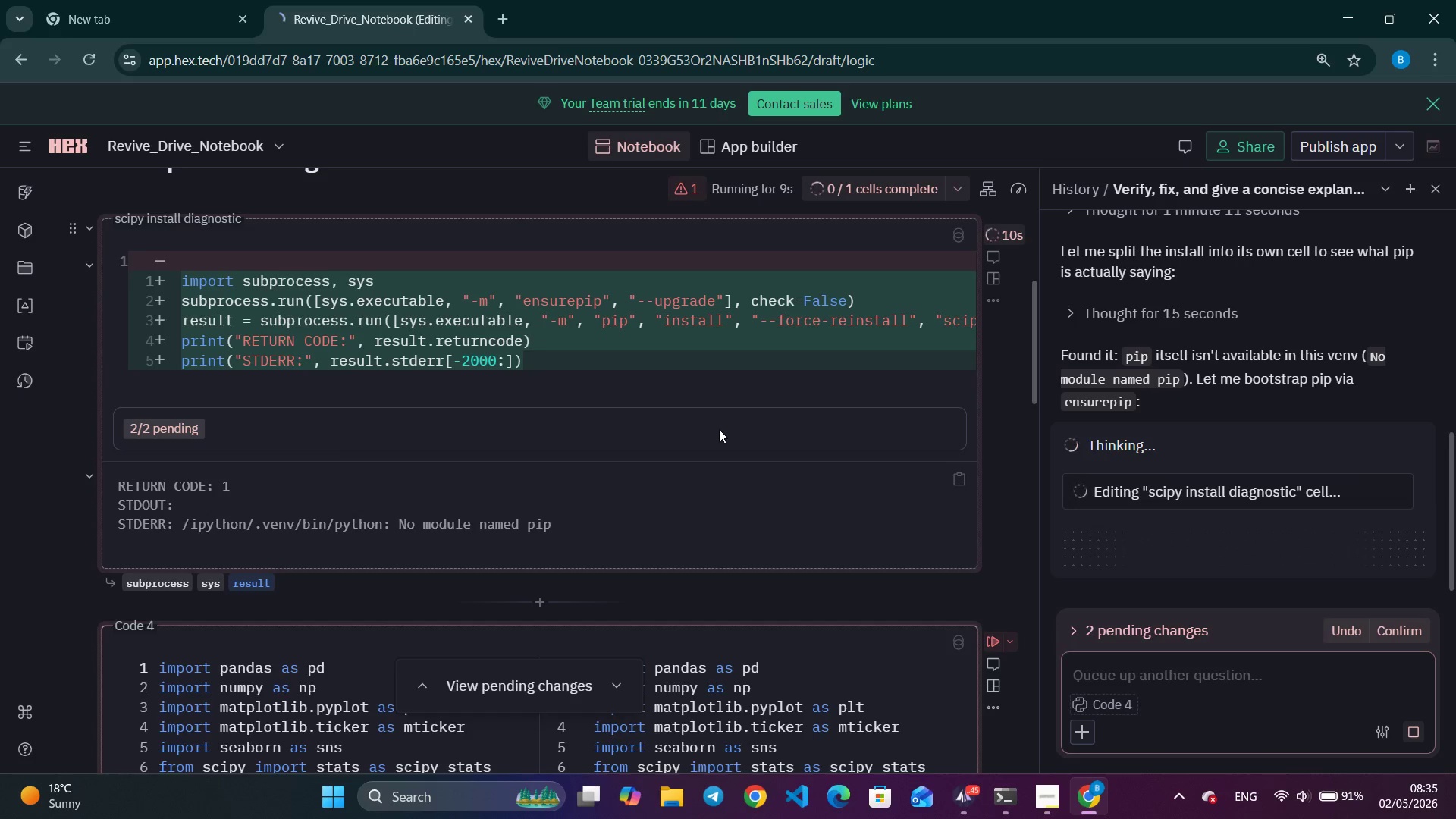 
wait(14.21)
 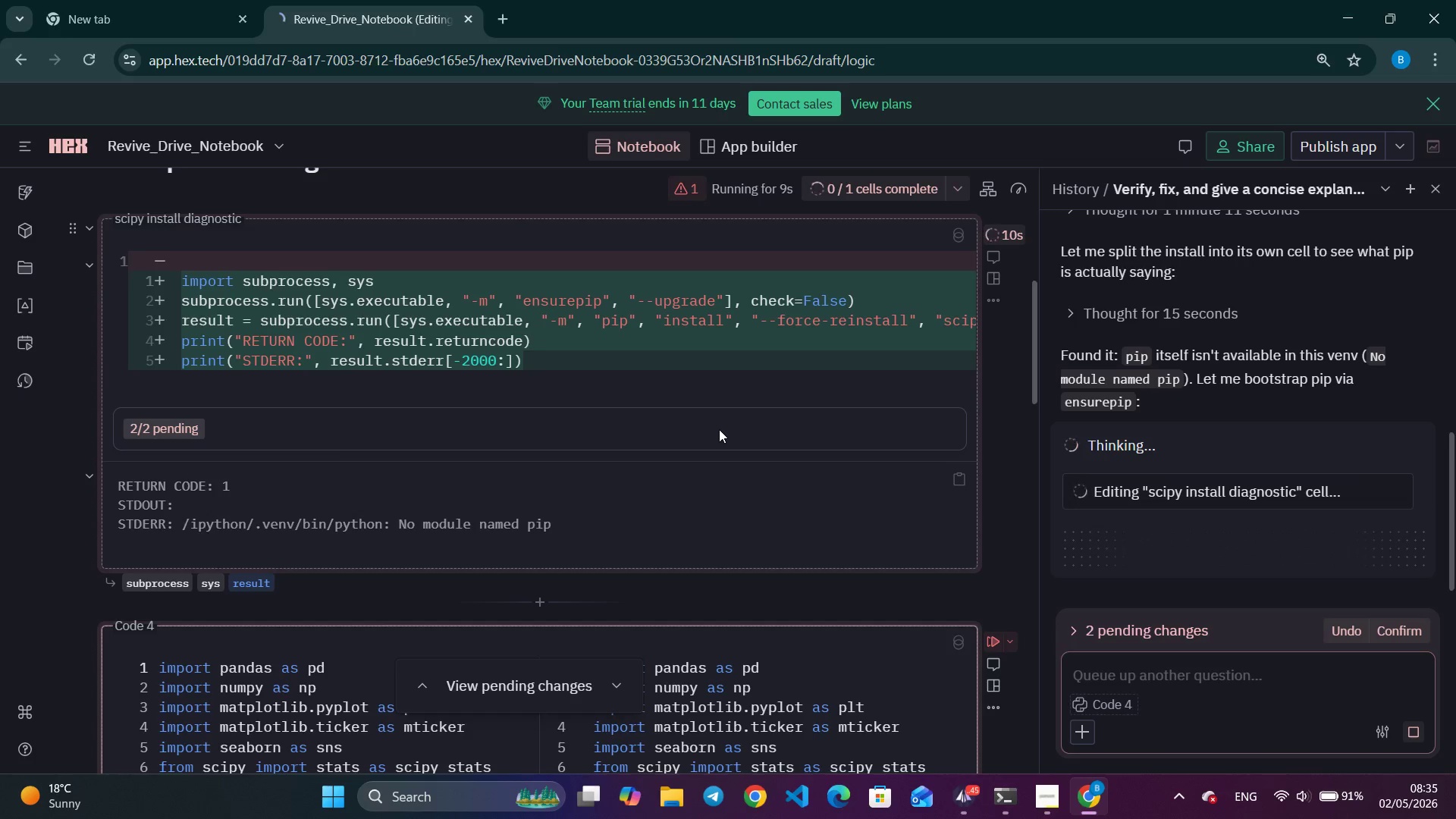 
left_click([1441, 105])
 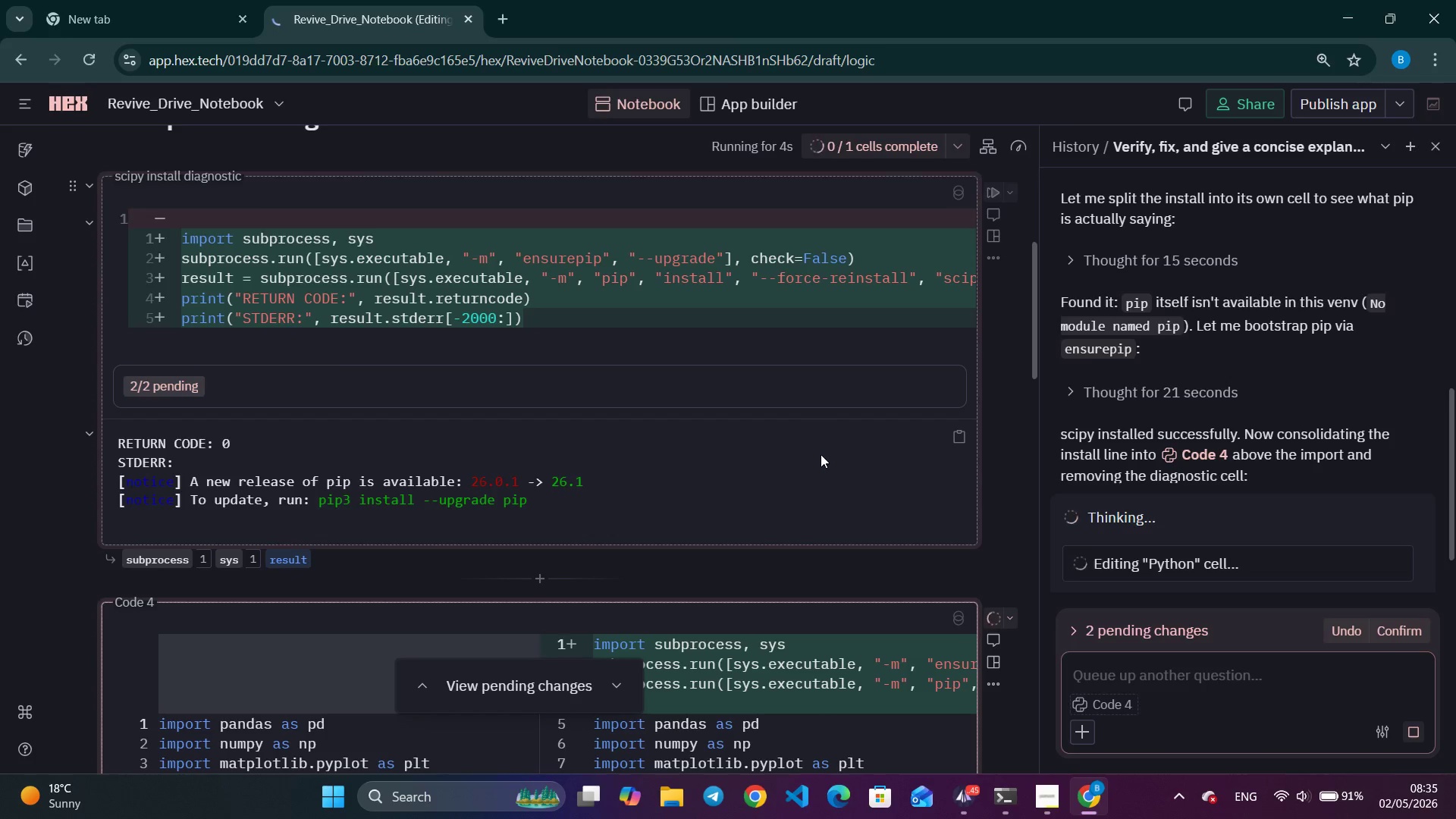 
wait(16.88)
 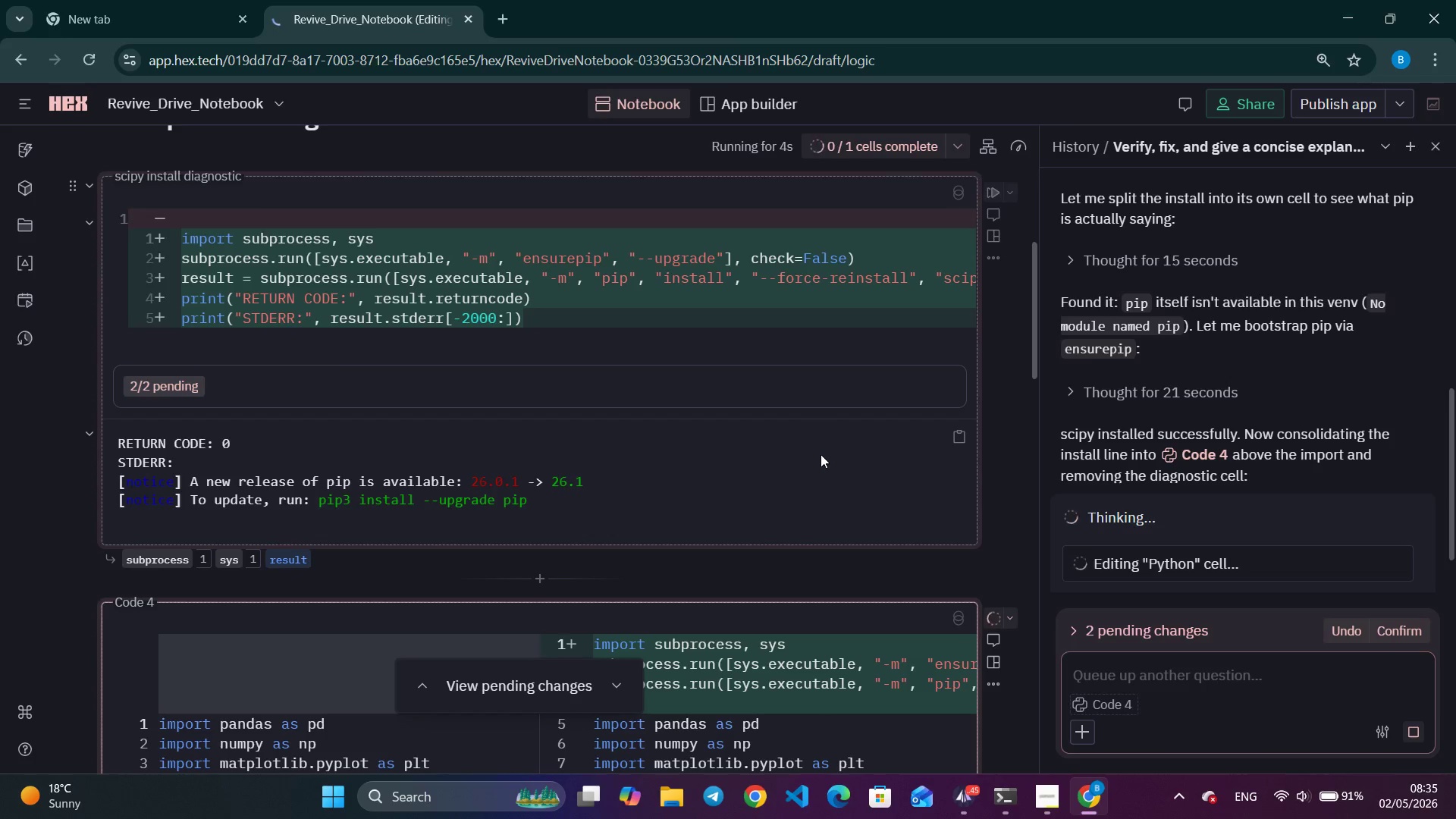 
scroll: coordinate [788, 475], scroll_direction: down, amount: 7.0
 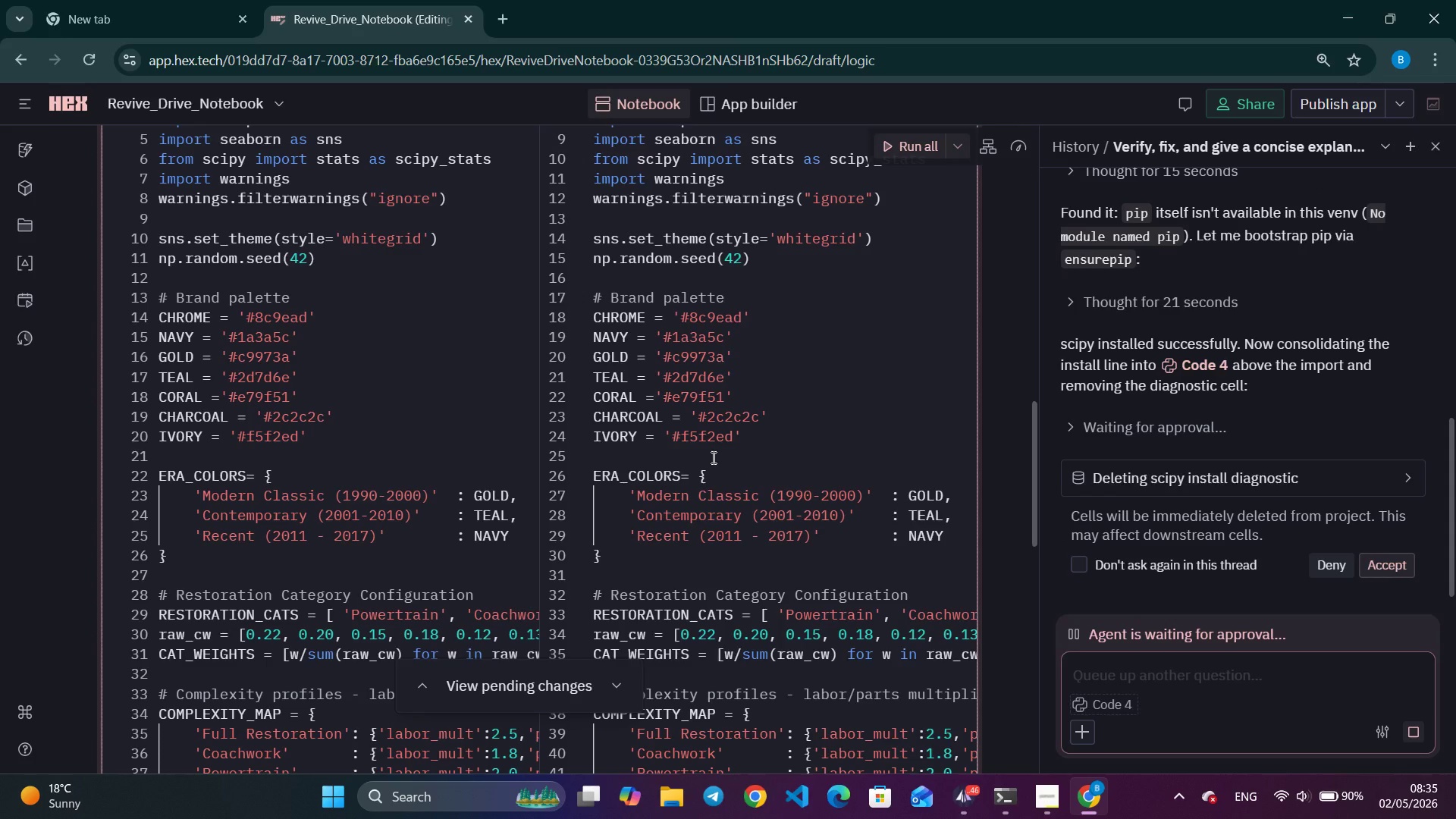 
wait(16.28)
 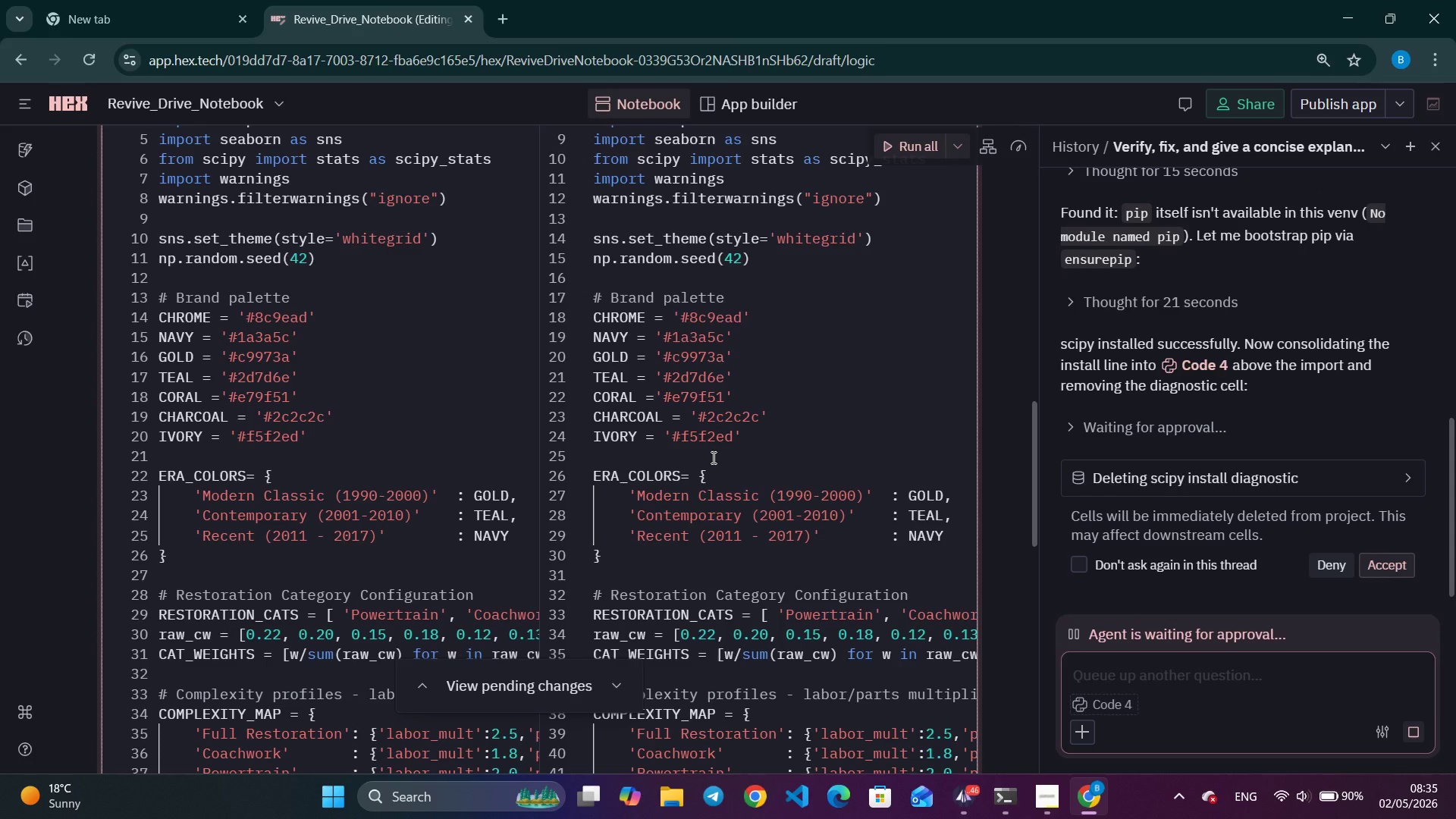 
scroll: coordinate [712, 457], scroll_direction: up, amount: 7.0
 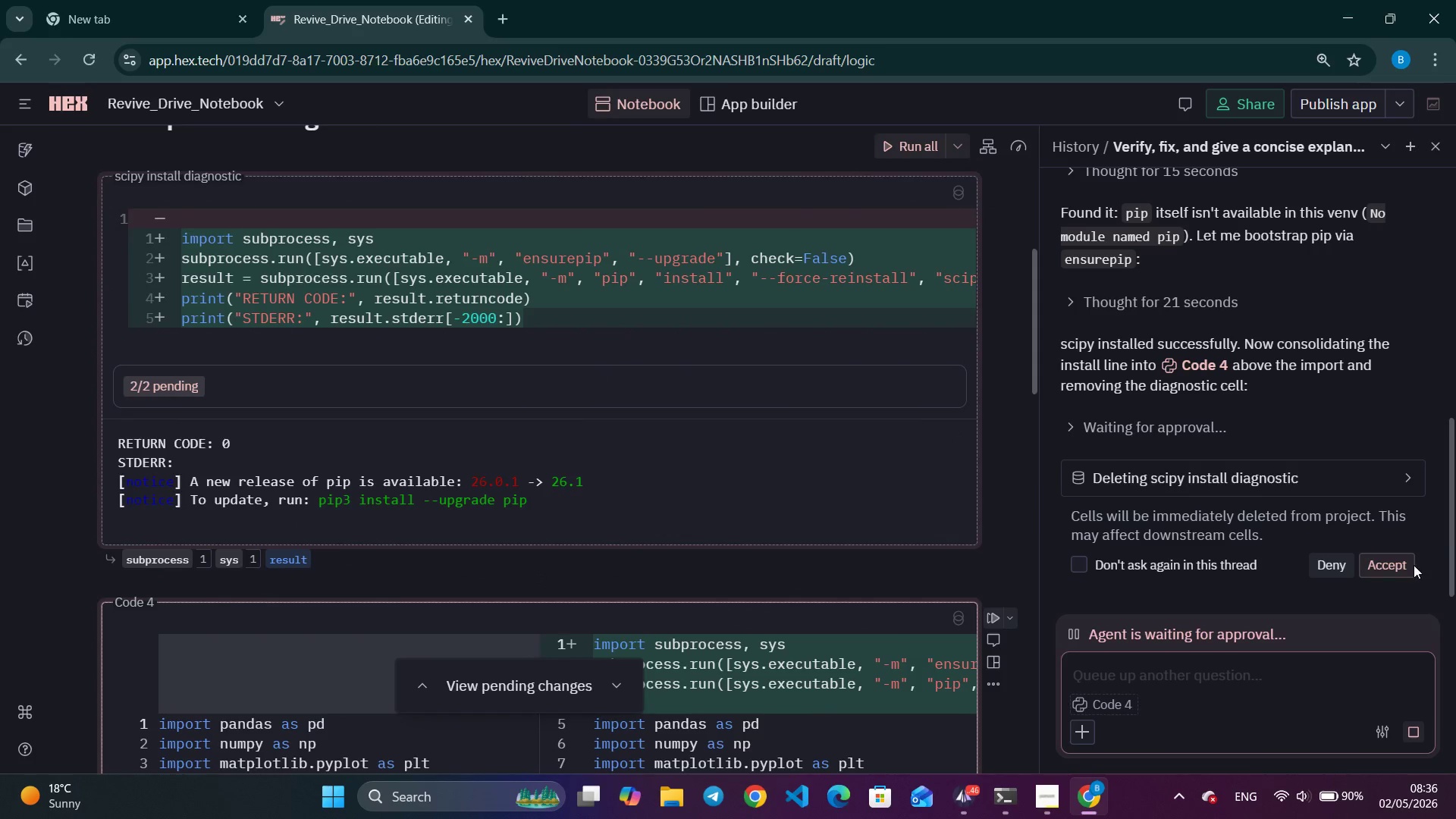 
left_click([1394, 571])
 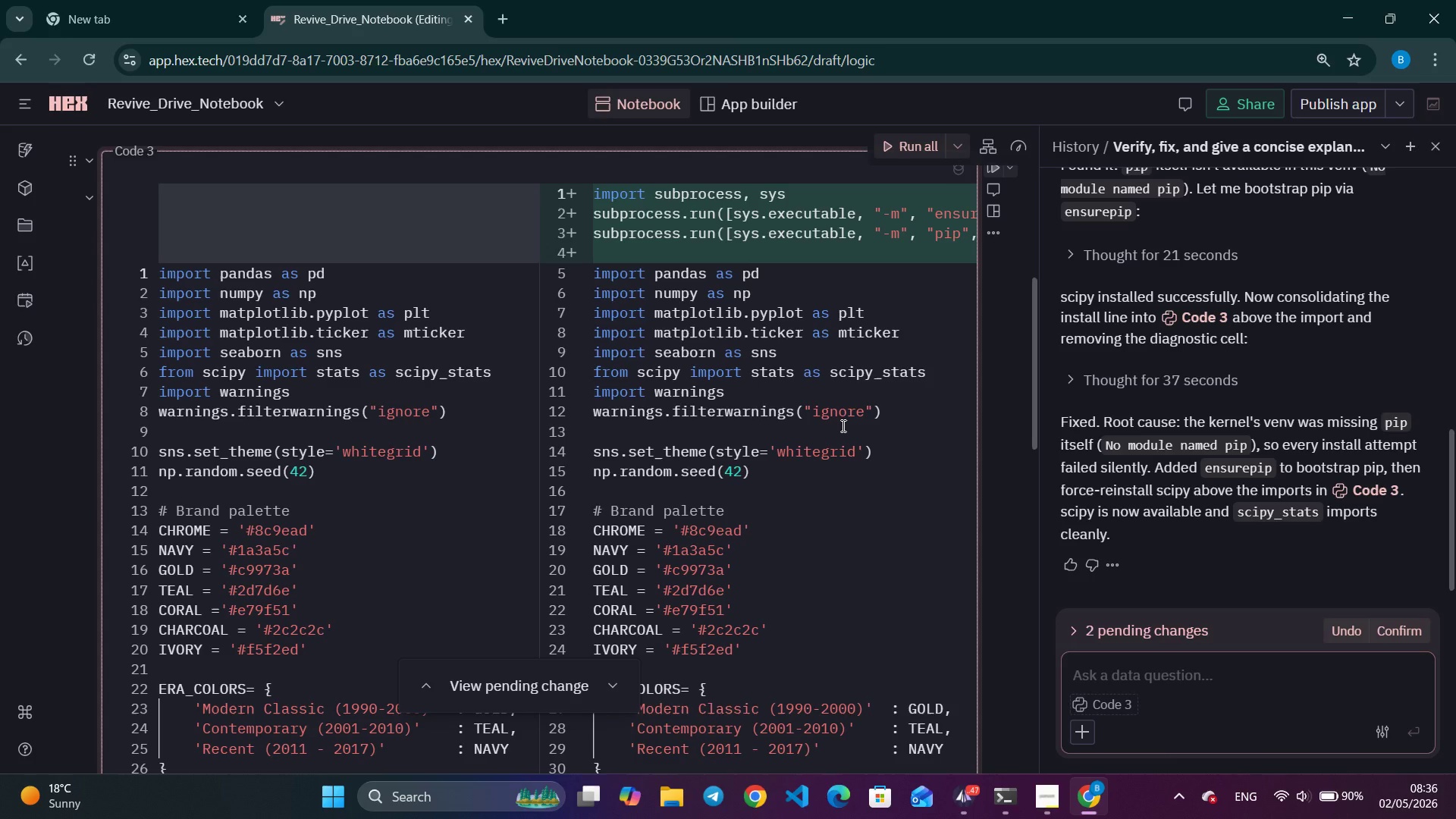 
wait(19.92)
 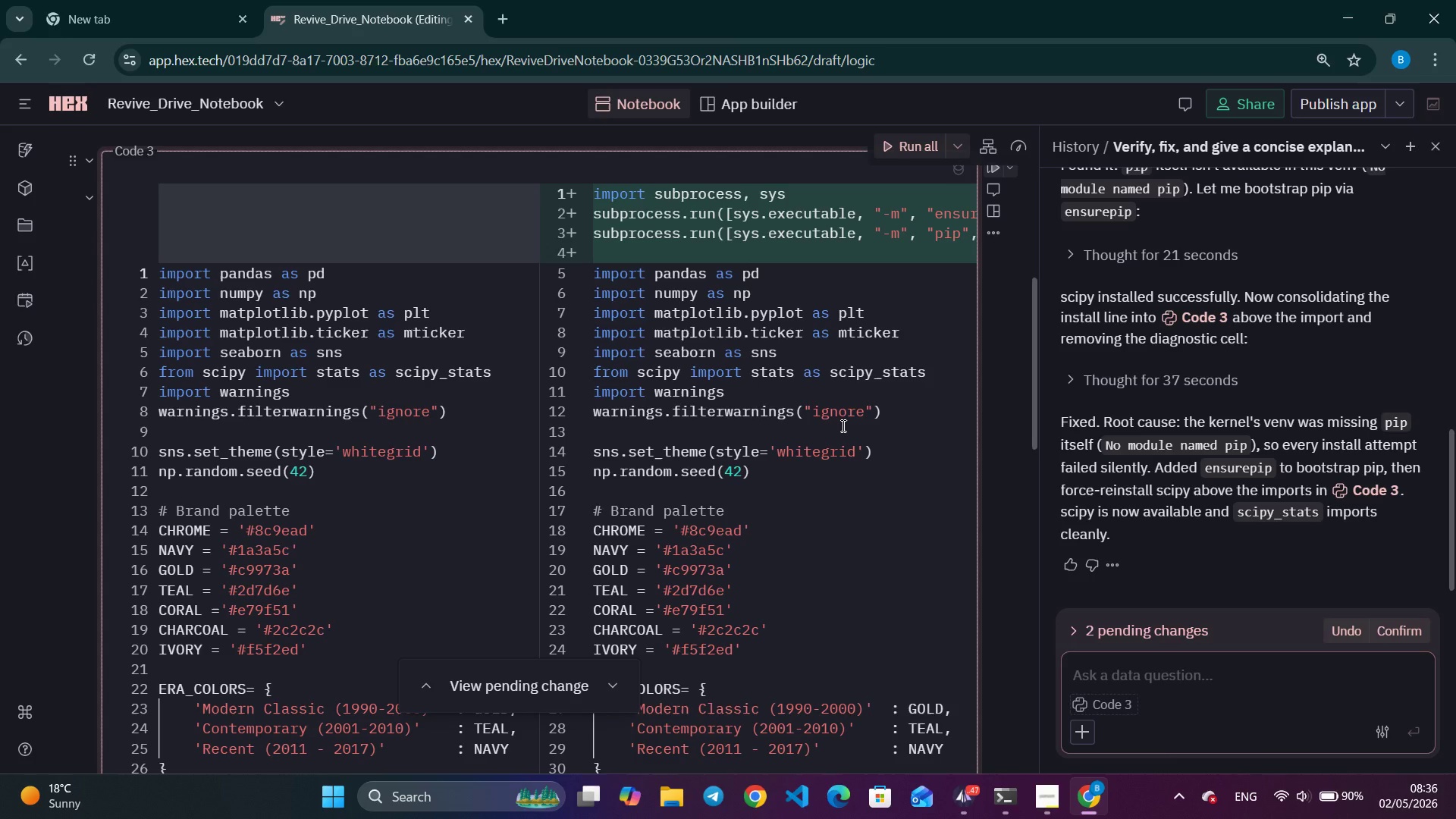 
scroll: coordinate [739, 488], scroll_direction: up, amount: 4.0
 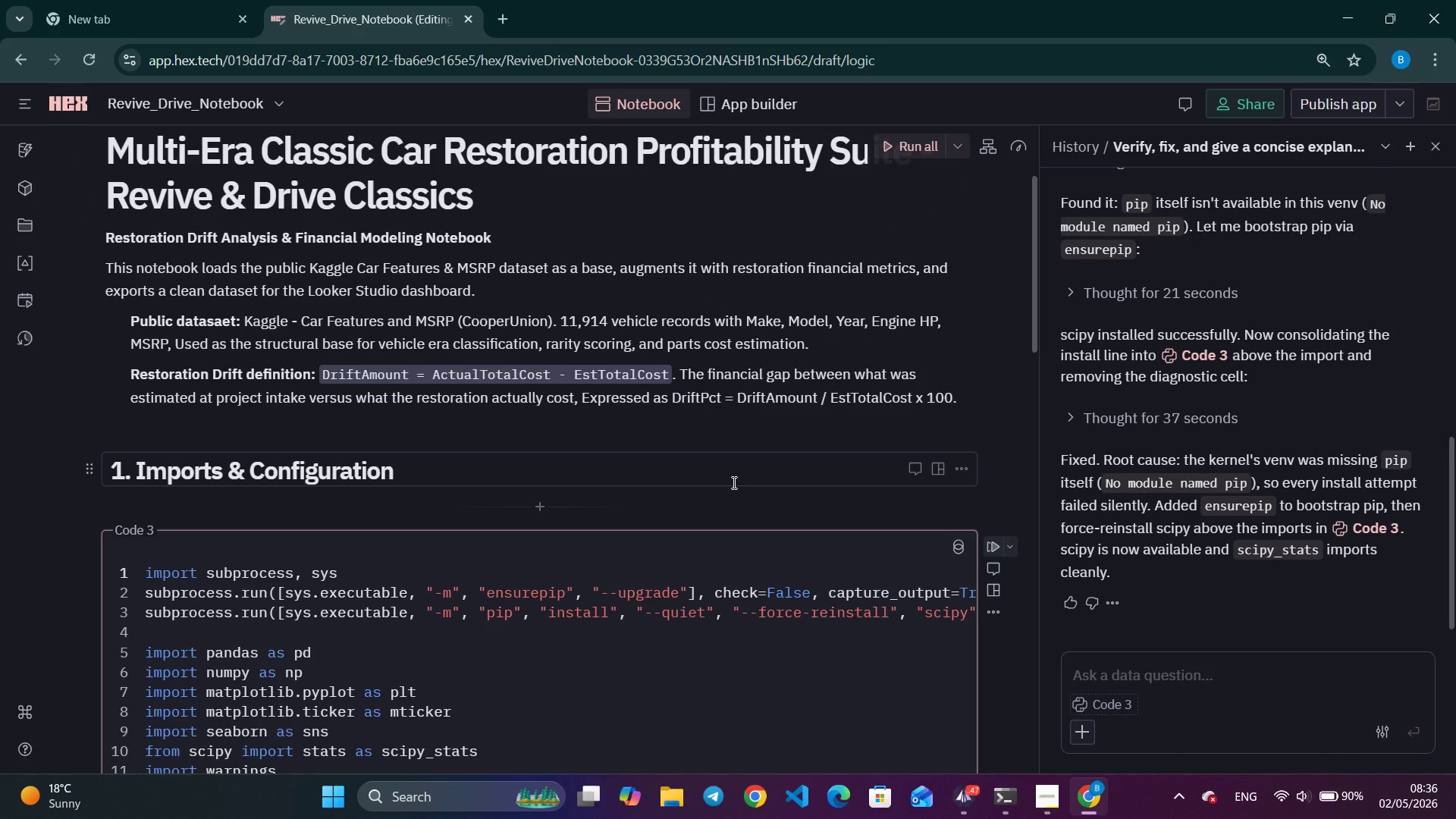 
scroll: coordinate [693, 463], scroll_direction: down, amount: 16.0
 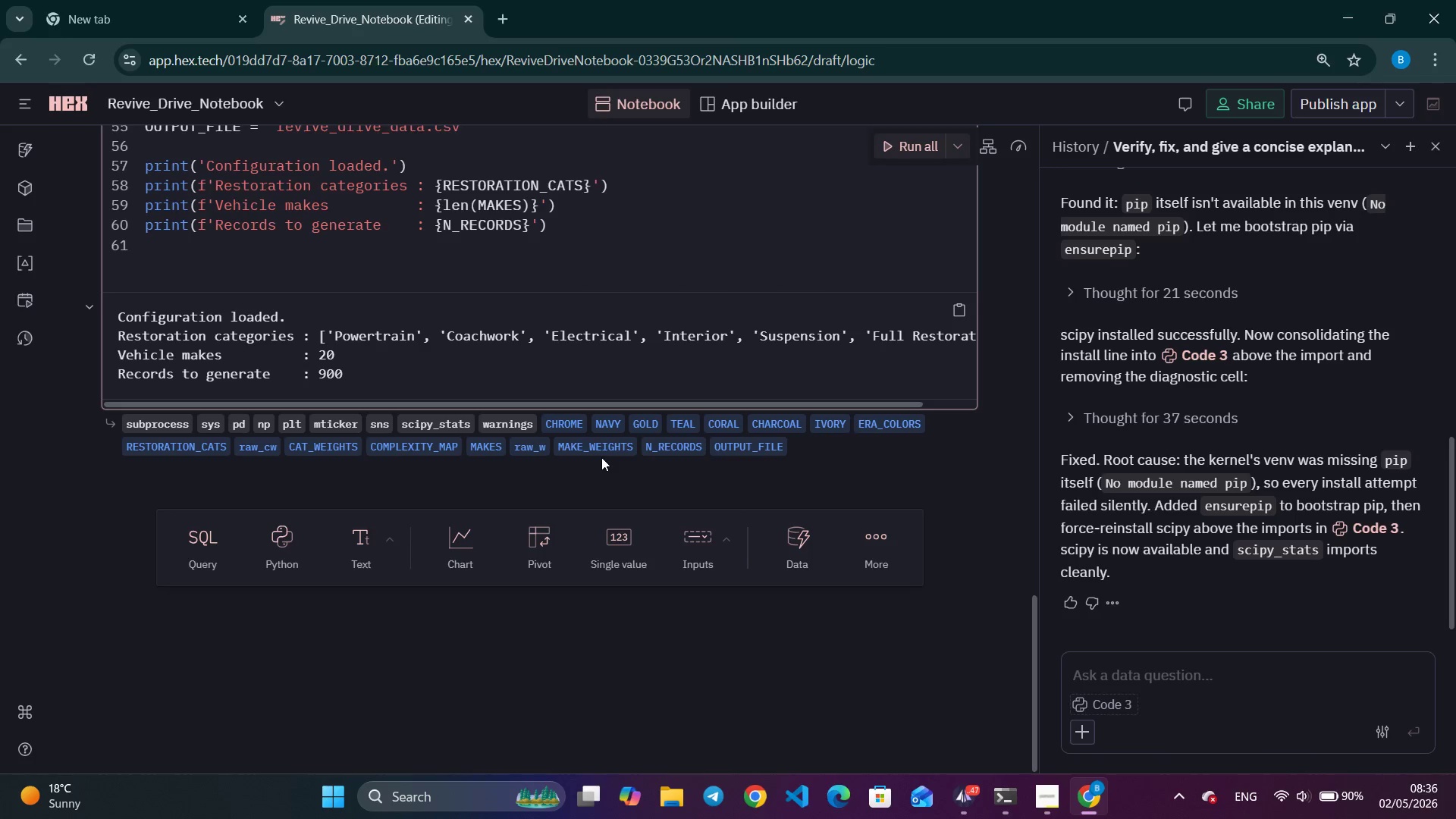 
scroll: coordinate [584, 450], scroll_direction: up, amount: 12.0
 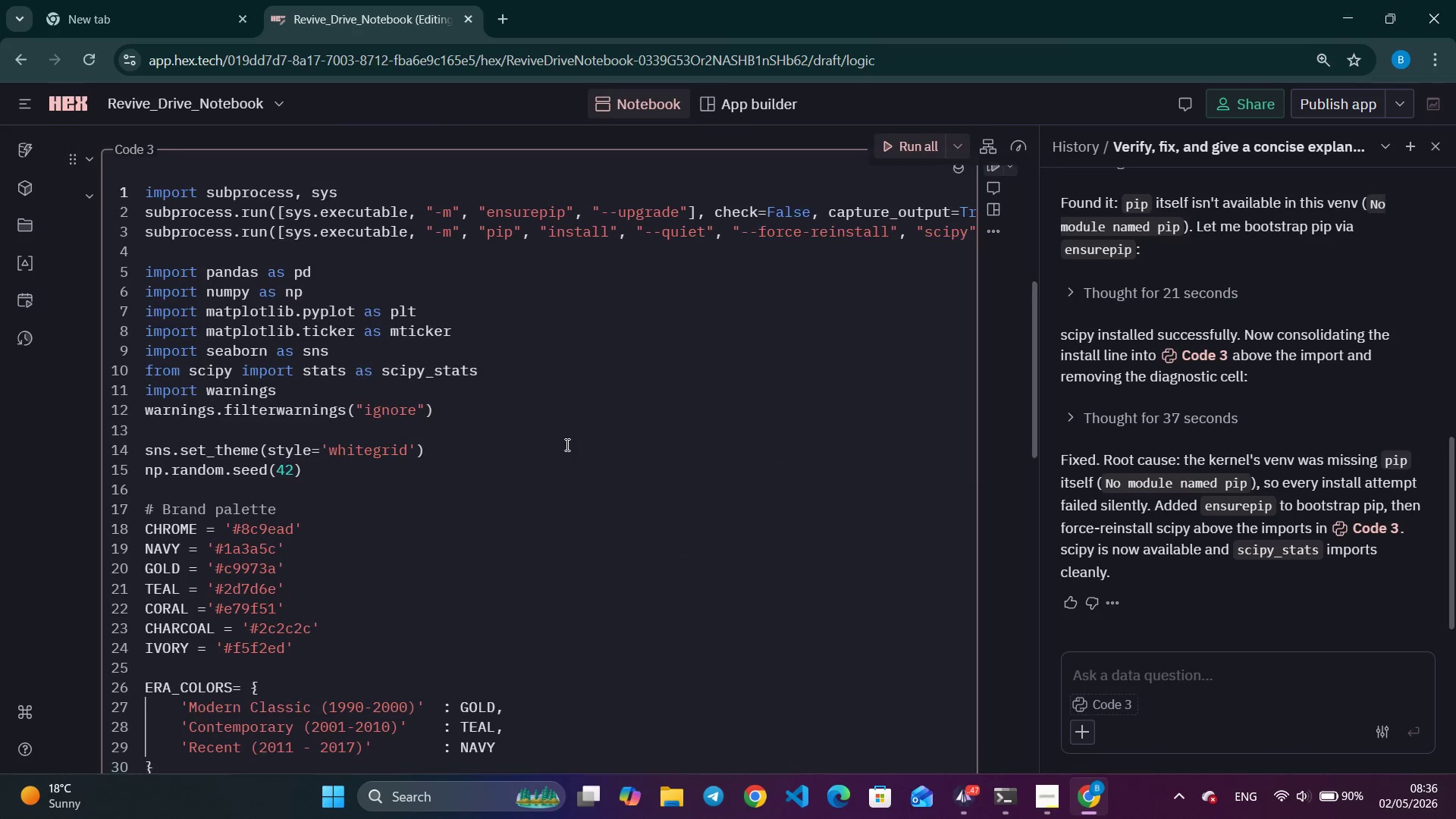 
scroll: coordinate [577, 435], scroll_direction: down, amount: 12.0
 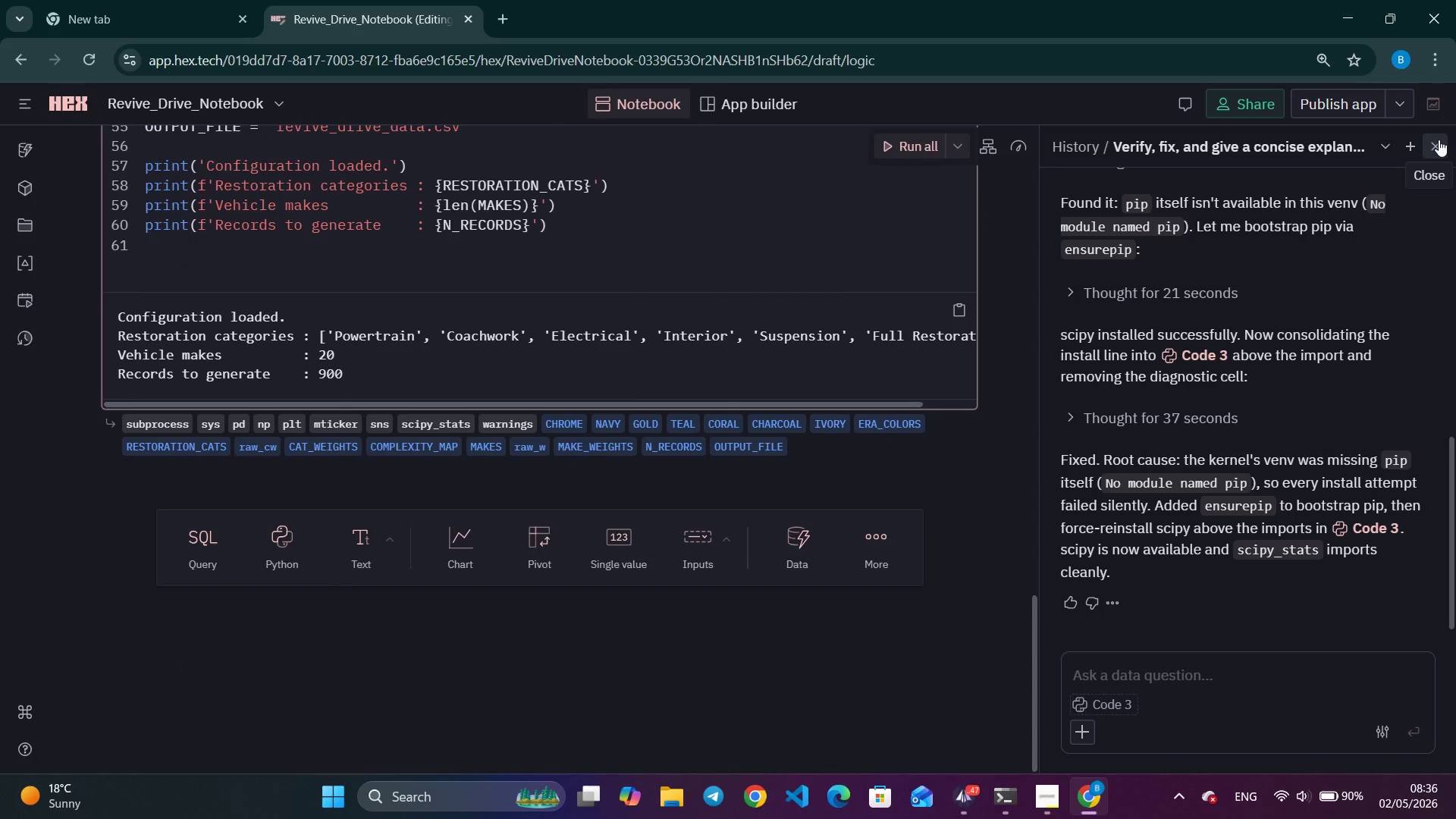 
left_click([1439, 140])
 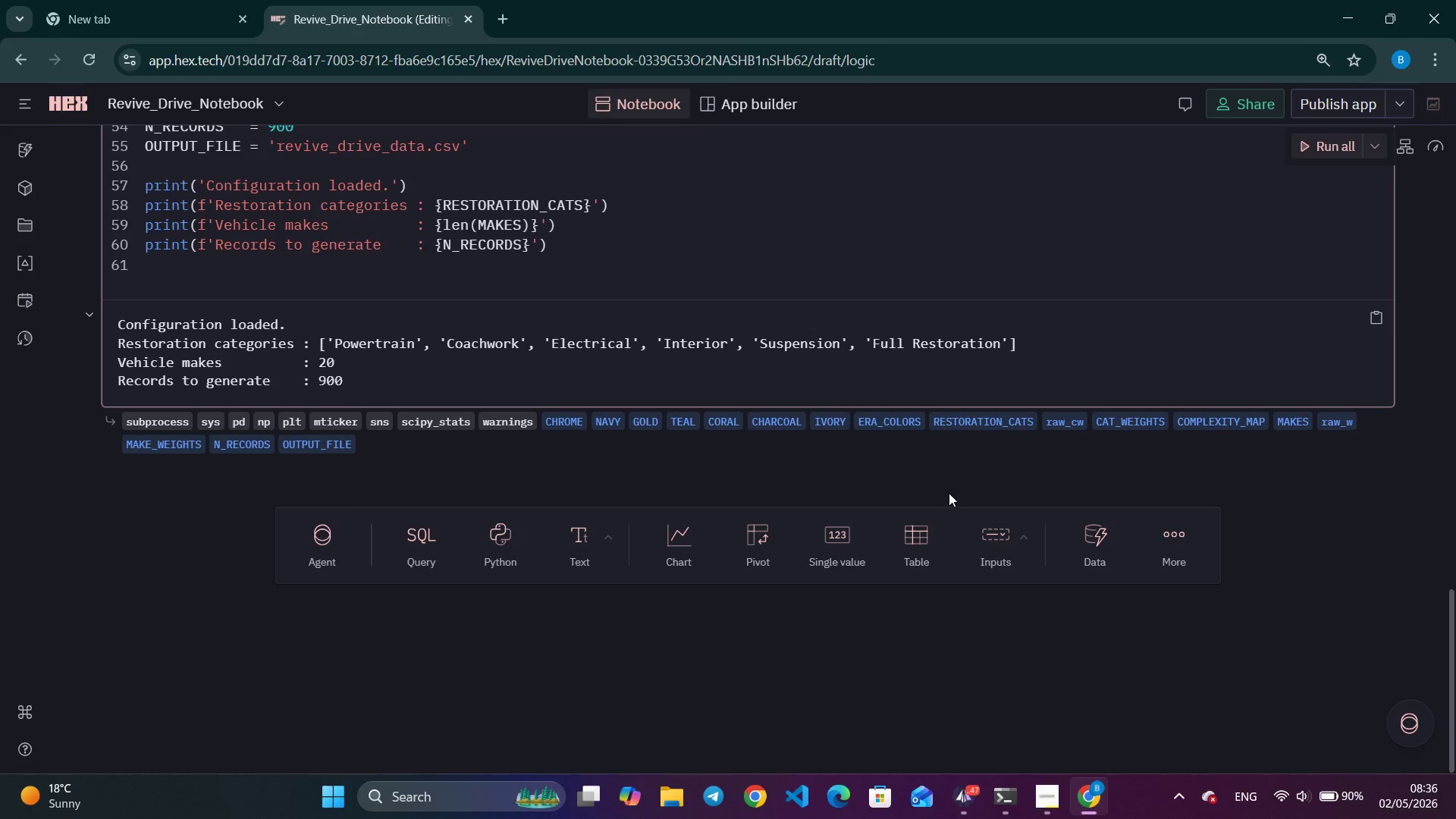 
left_click([955, 790])
 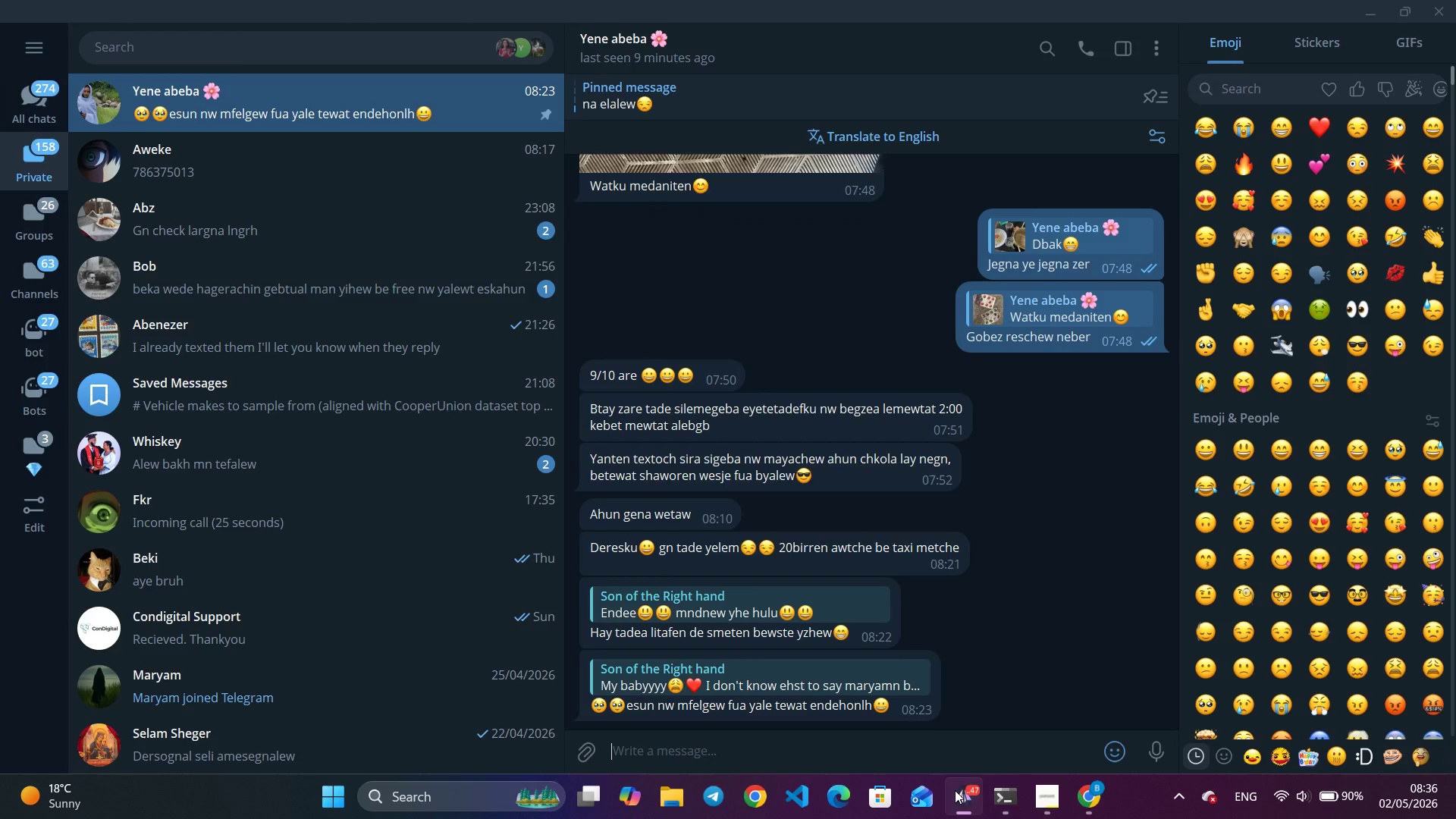 
left_click([955, 790])
 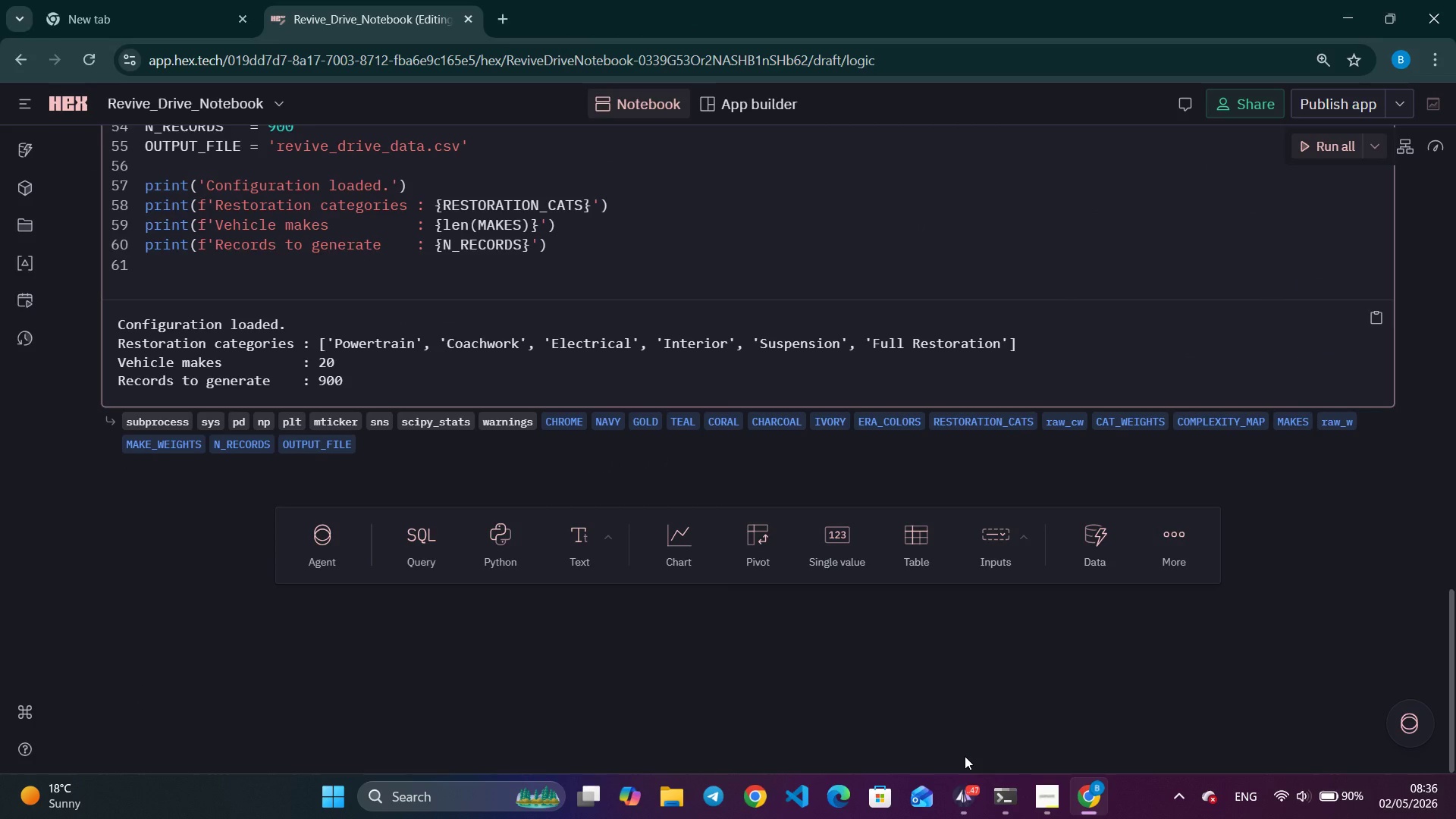 
wait(11.62)
 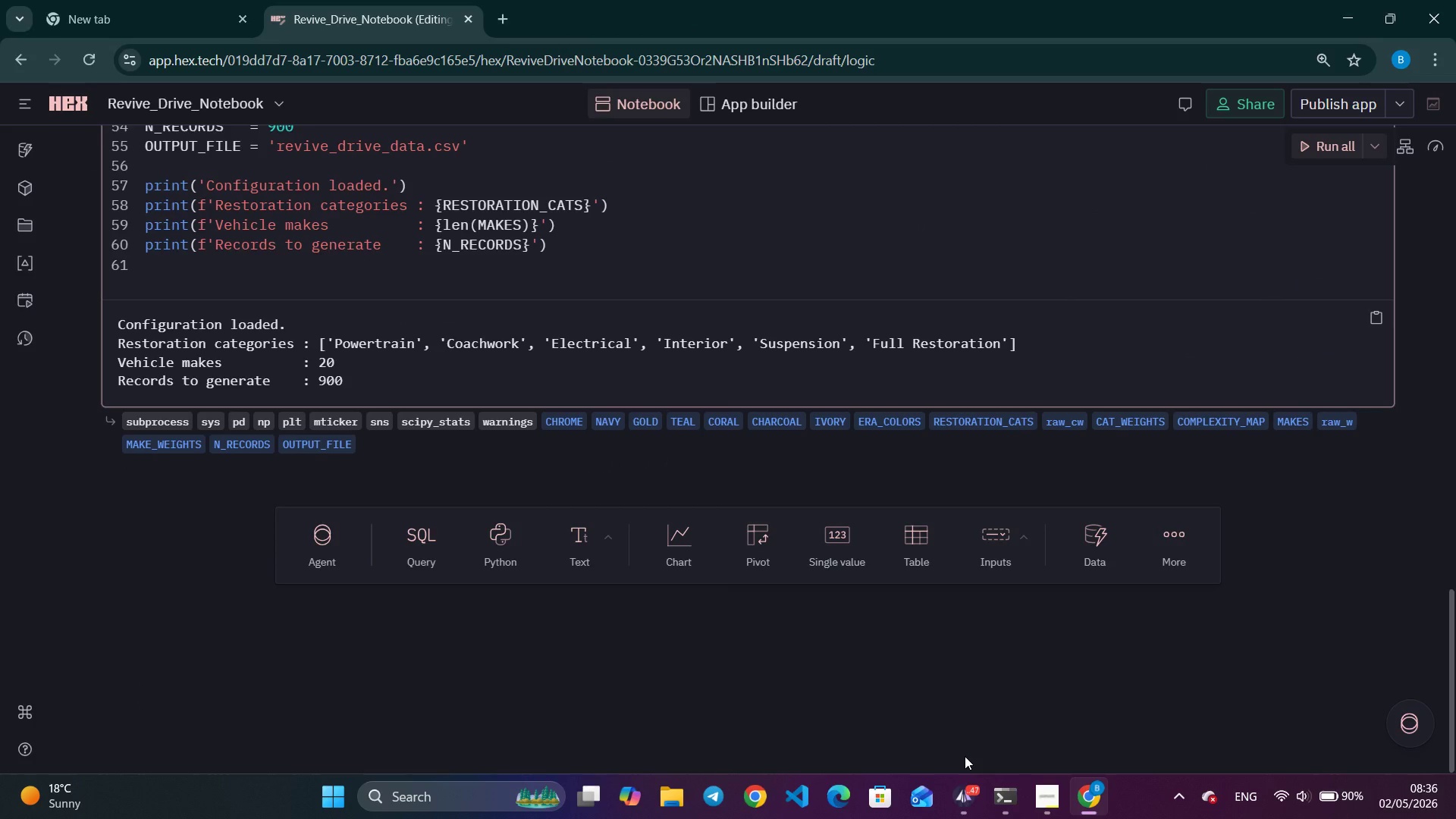 
scroll: coordinate [1037, 818], scroll_direction: none, amount: 0.0
 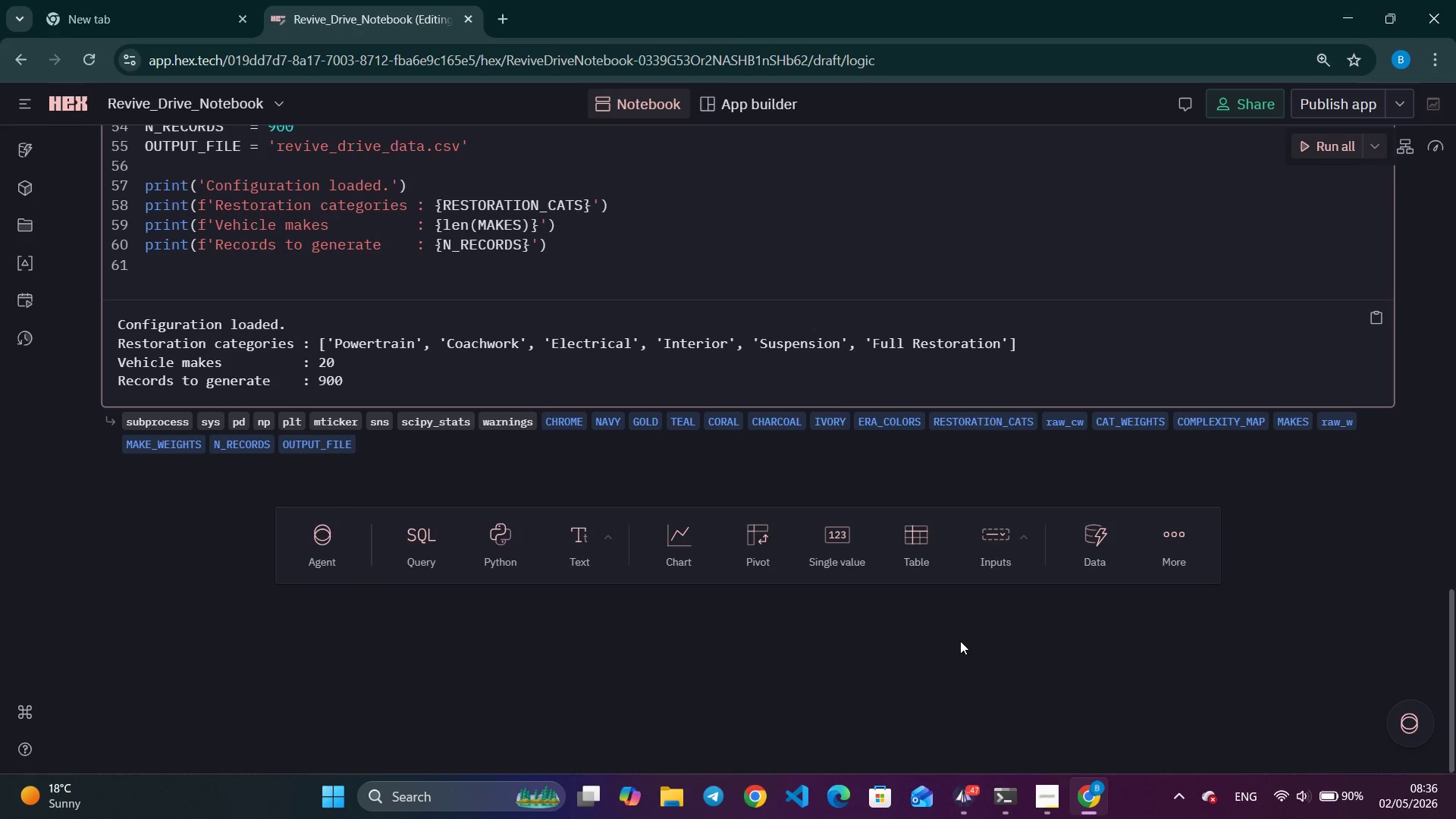 
left_click([1050, 801])